 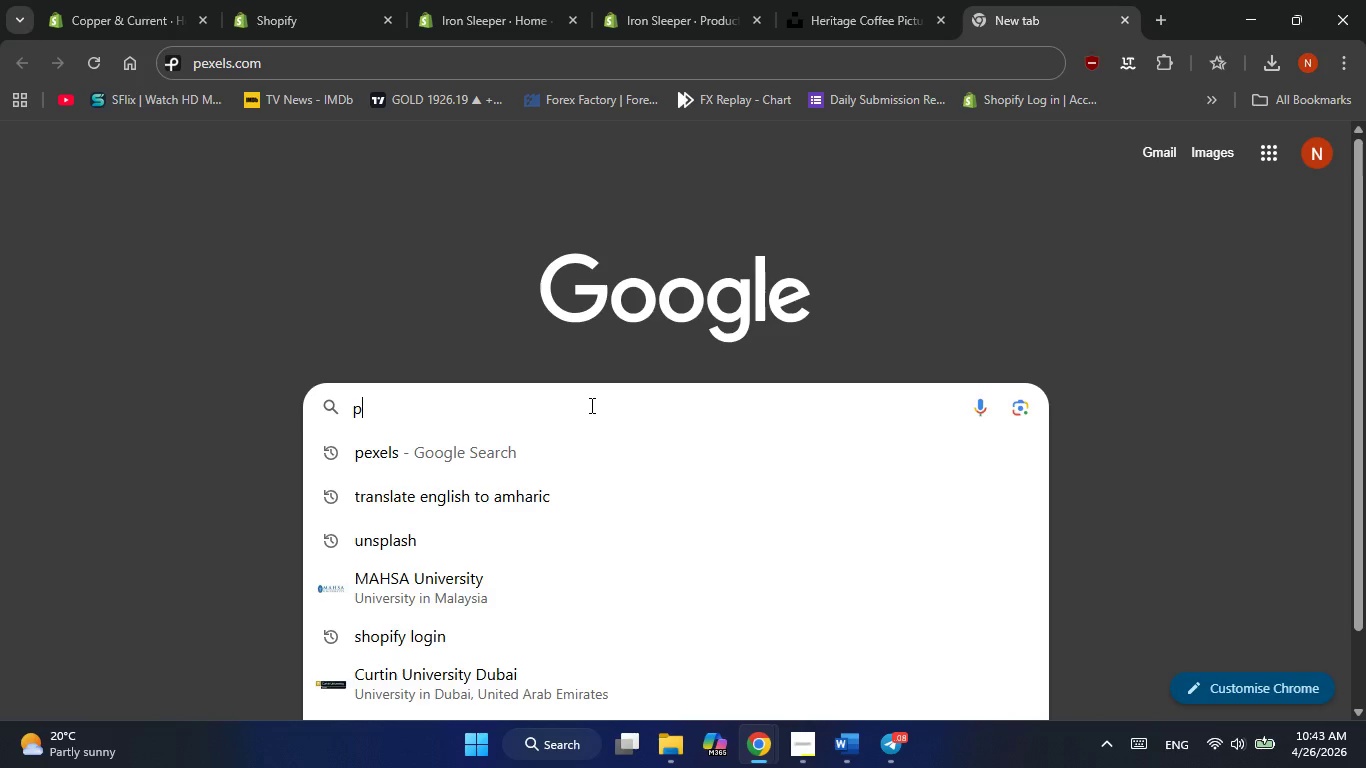 
type(pexels)
 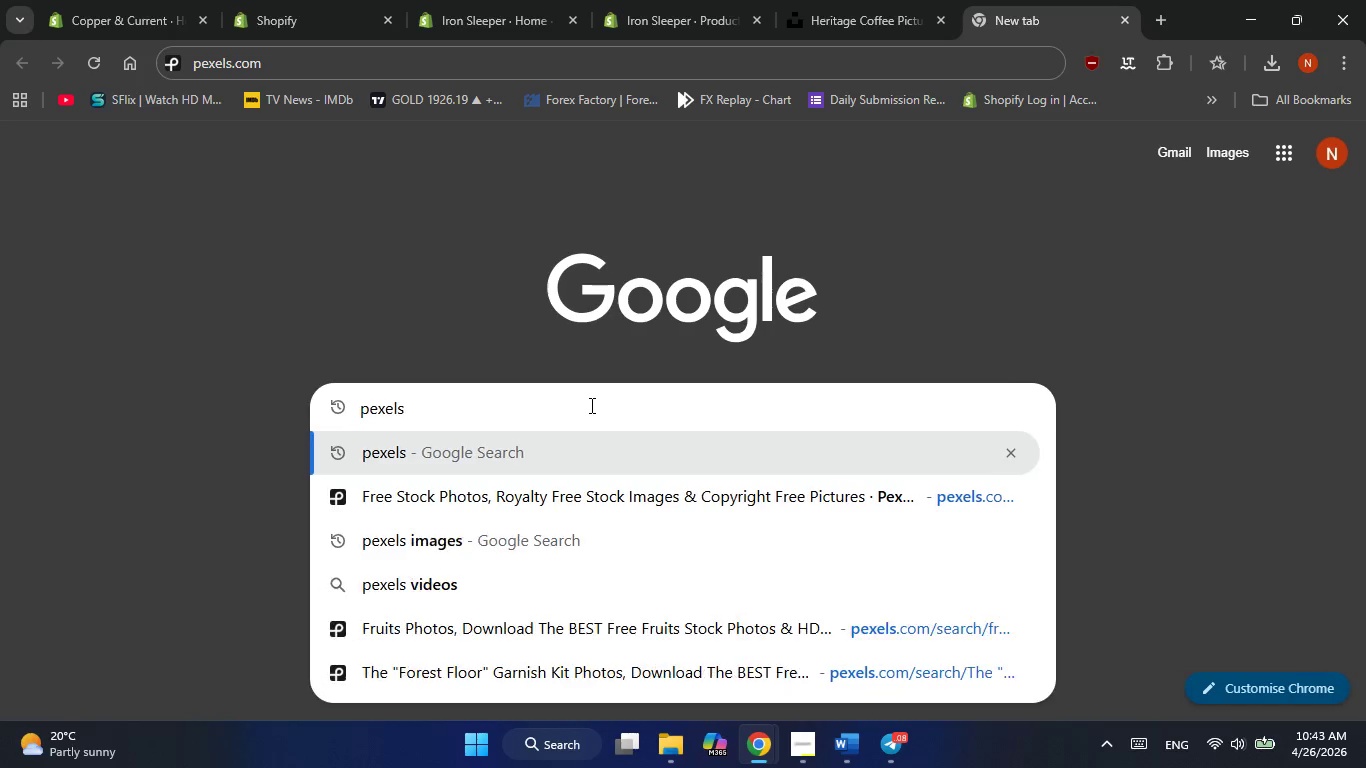 
key(Enter)
 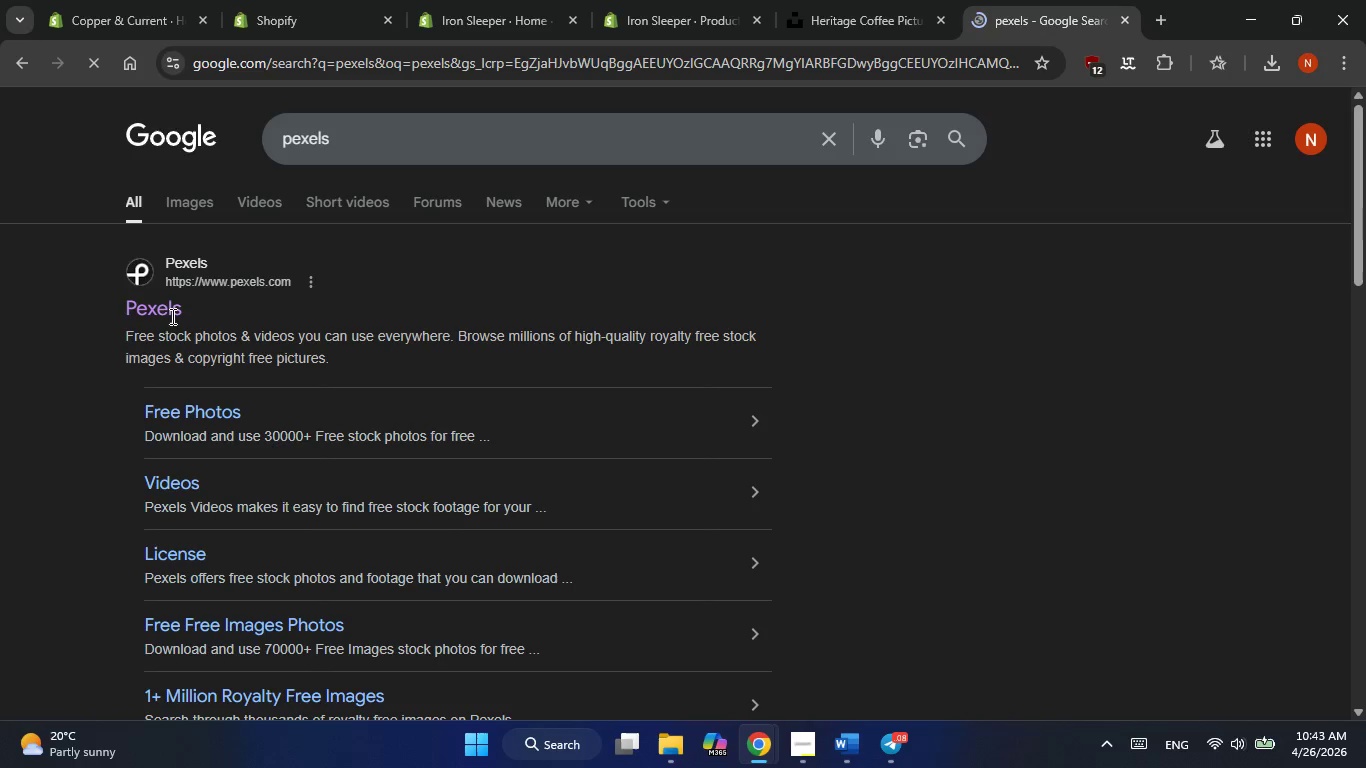 
left_click([149, 301])
 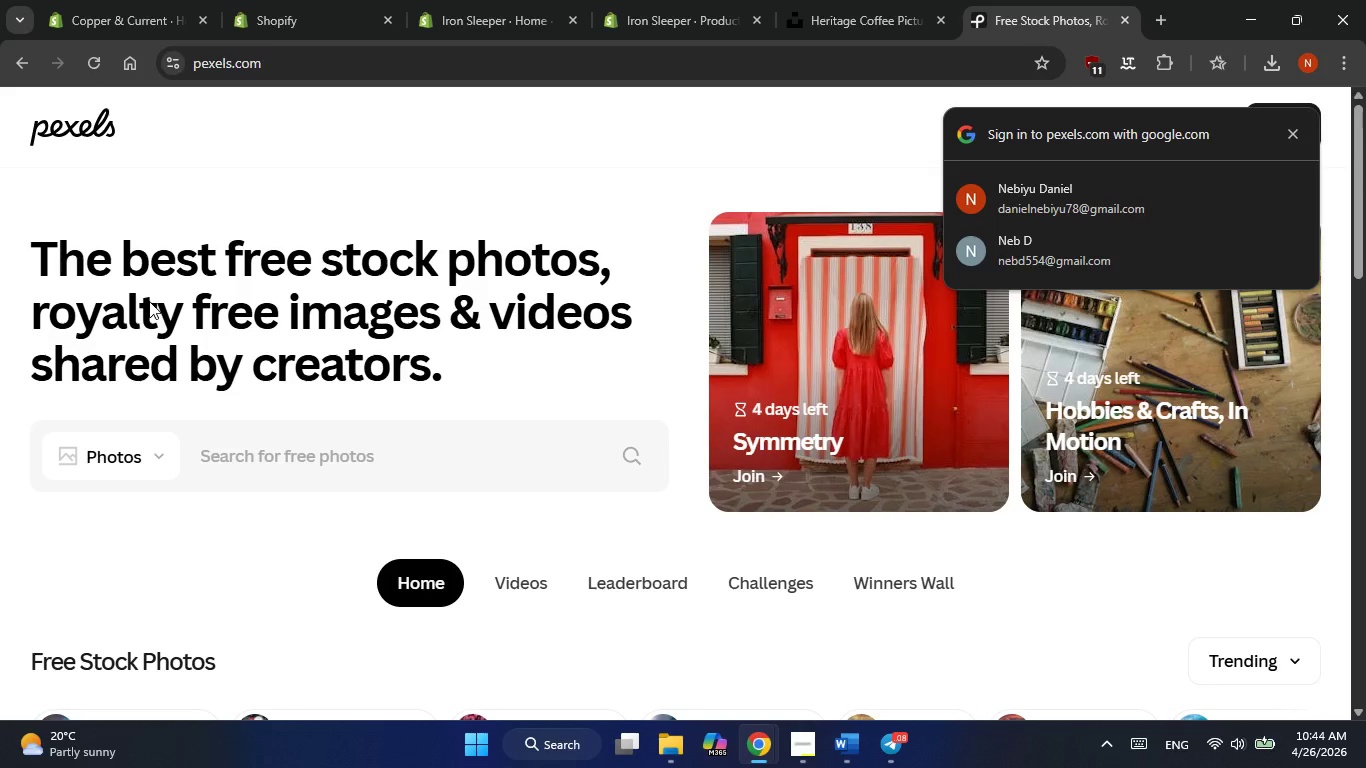 
wait(24.56)
 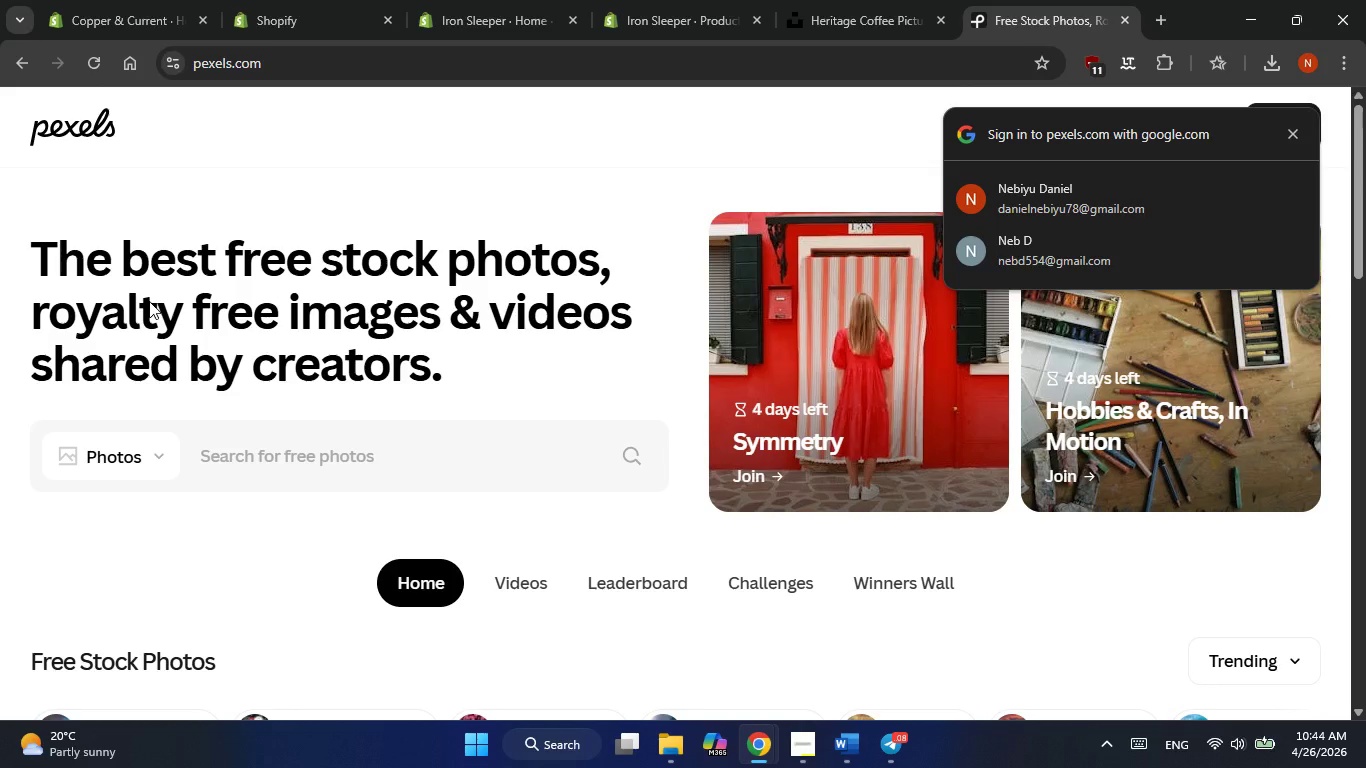 
scroll: coordinate [454, 251], scroll_direction: none, amount: 0.0
 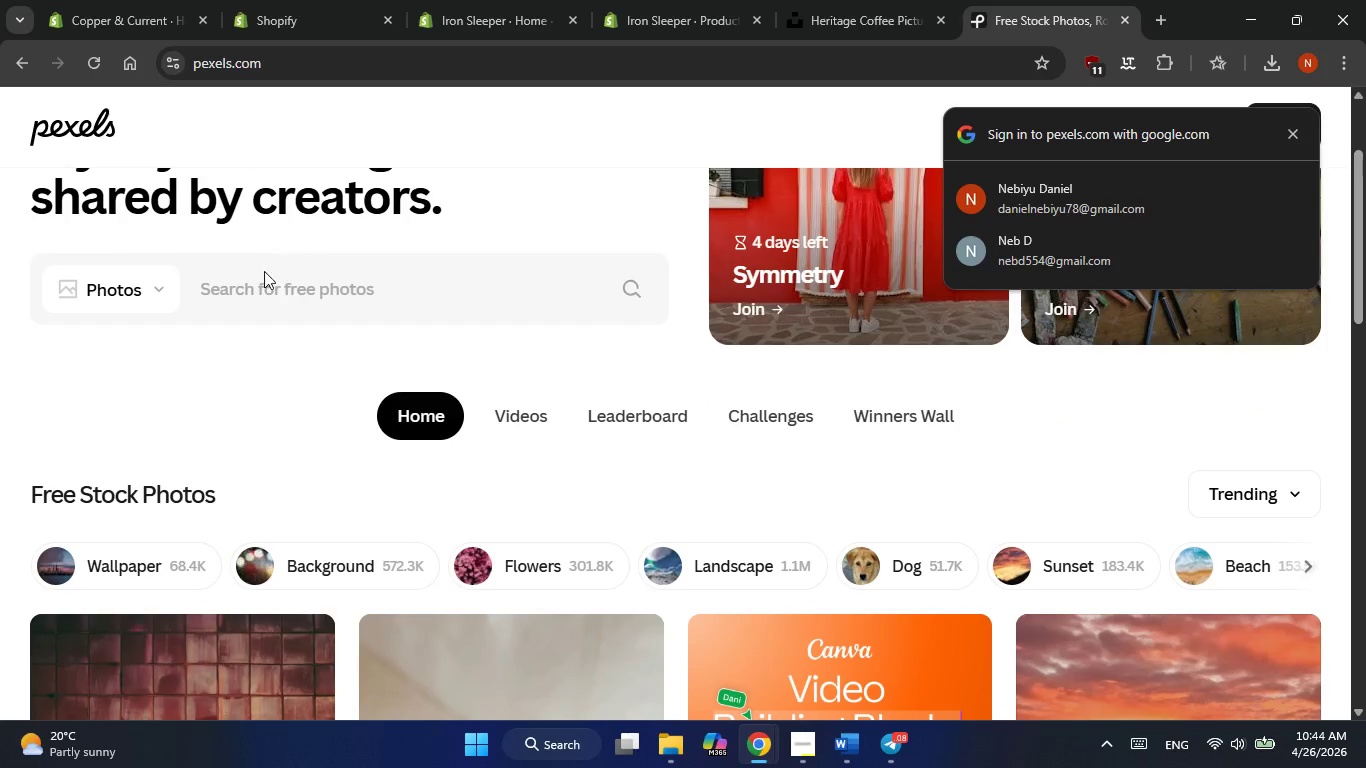 
left_click([264, 288])
 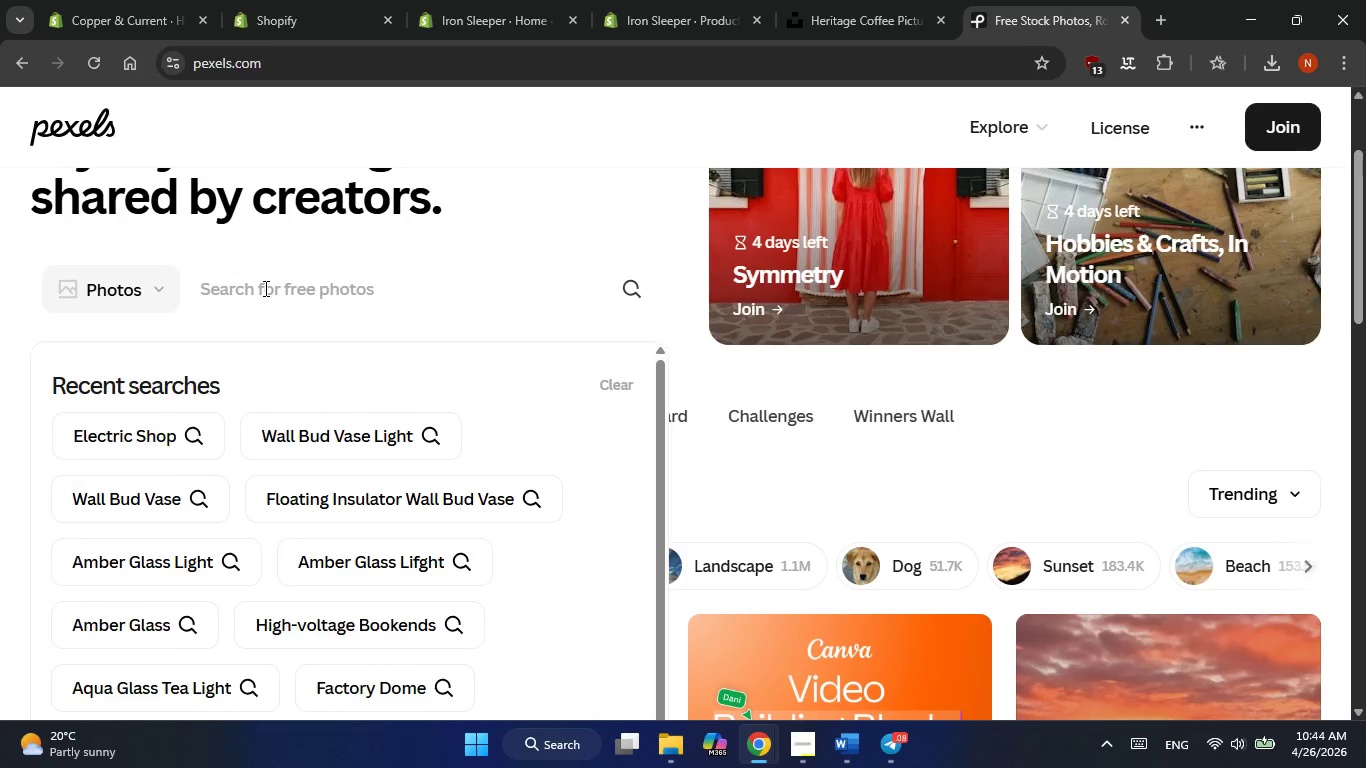 
type(coffee)
 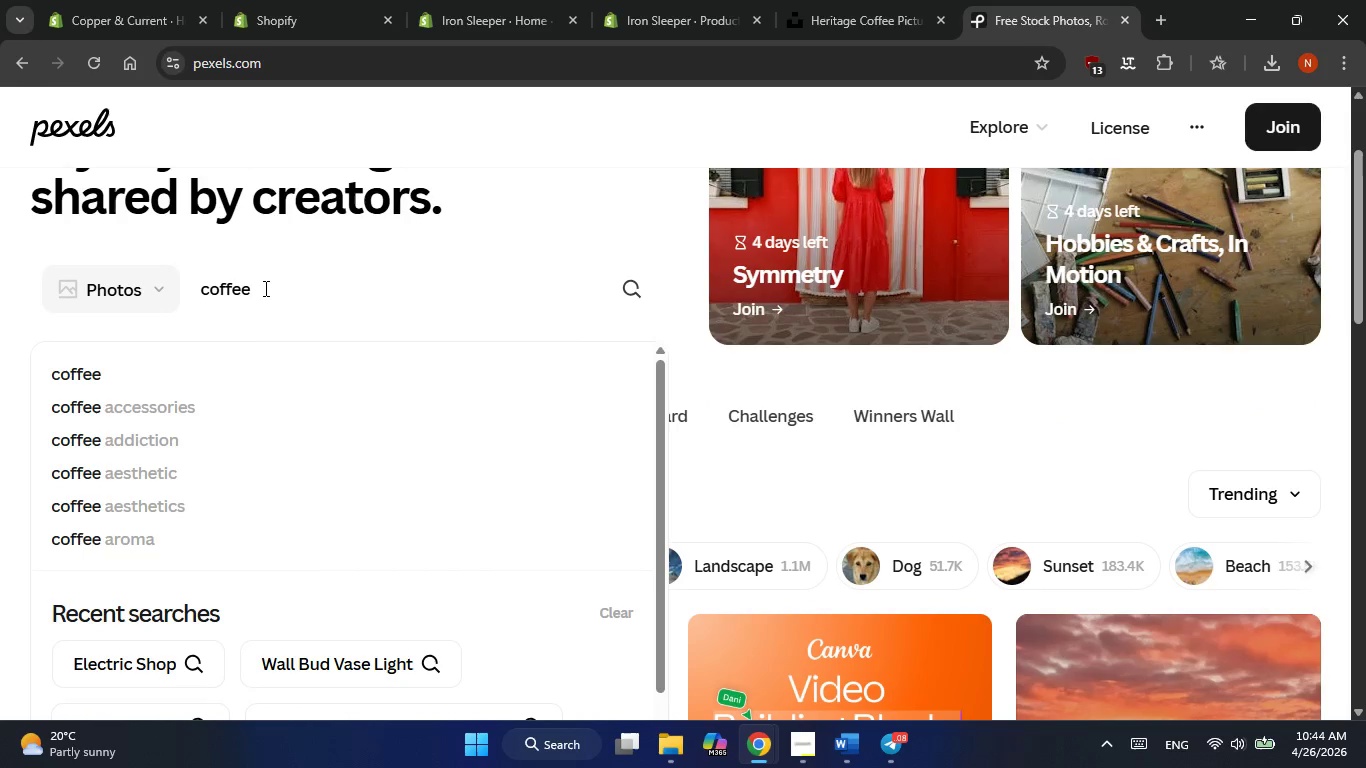 
key(Enter)
 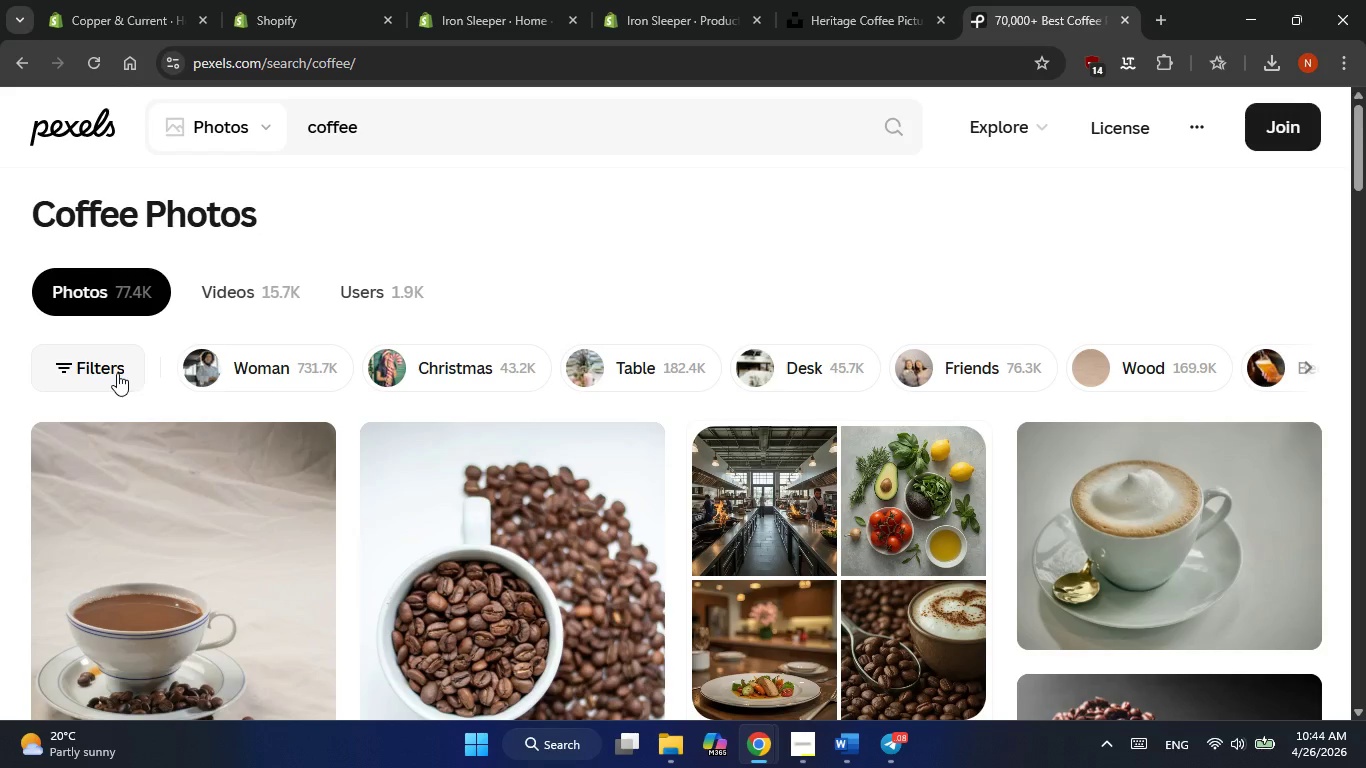 
wait(9.52)
 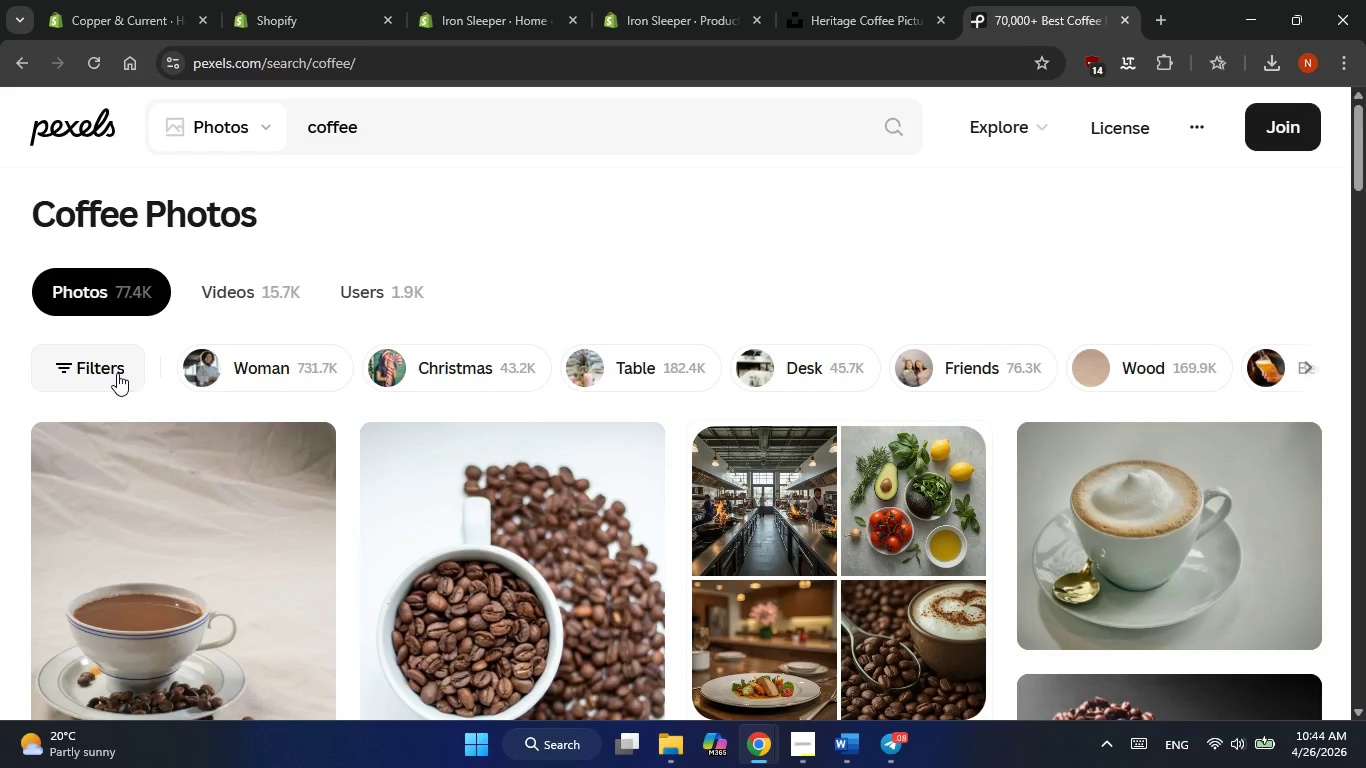 
scroll: coordinate [433, 382], scroll_direction: down, amount: 1.0
 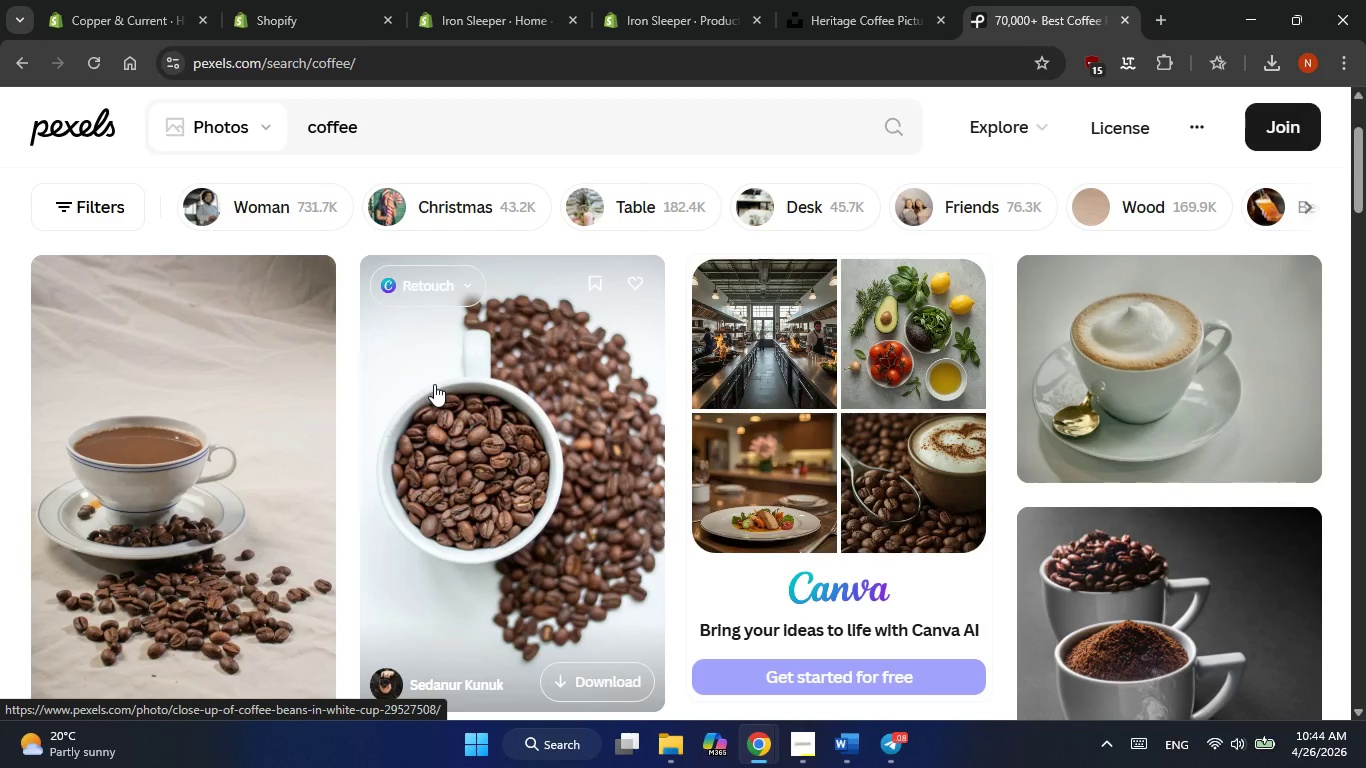 
wait(14.72)
 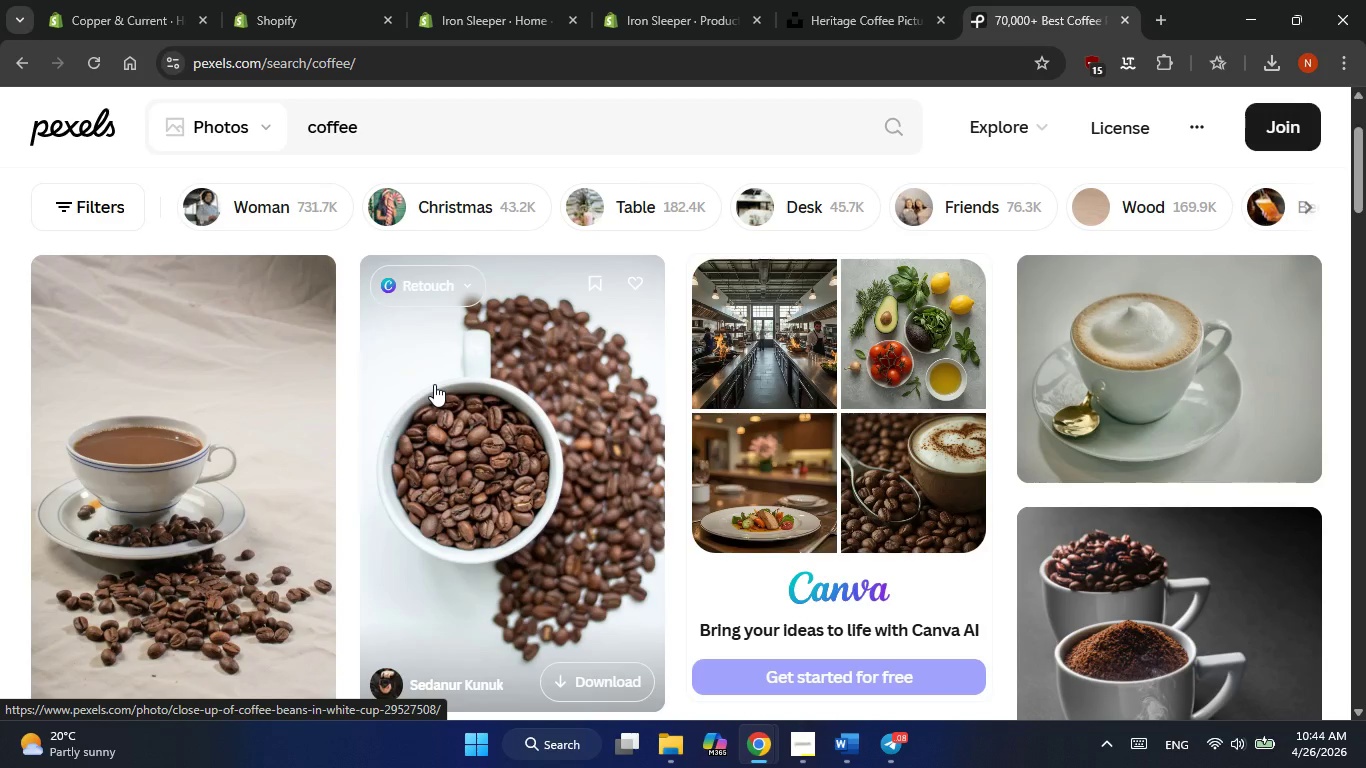 
scroll: coordinate [551, 429], scroll_direction: down, amount: 2.0
 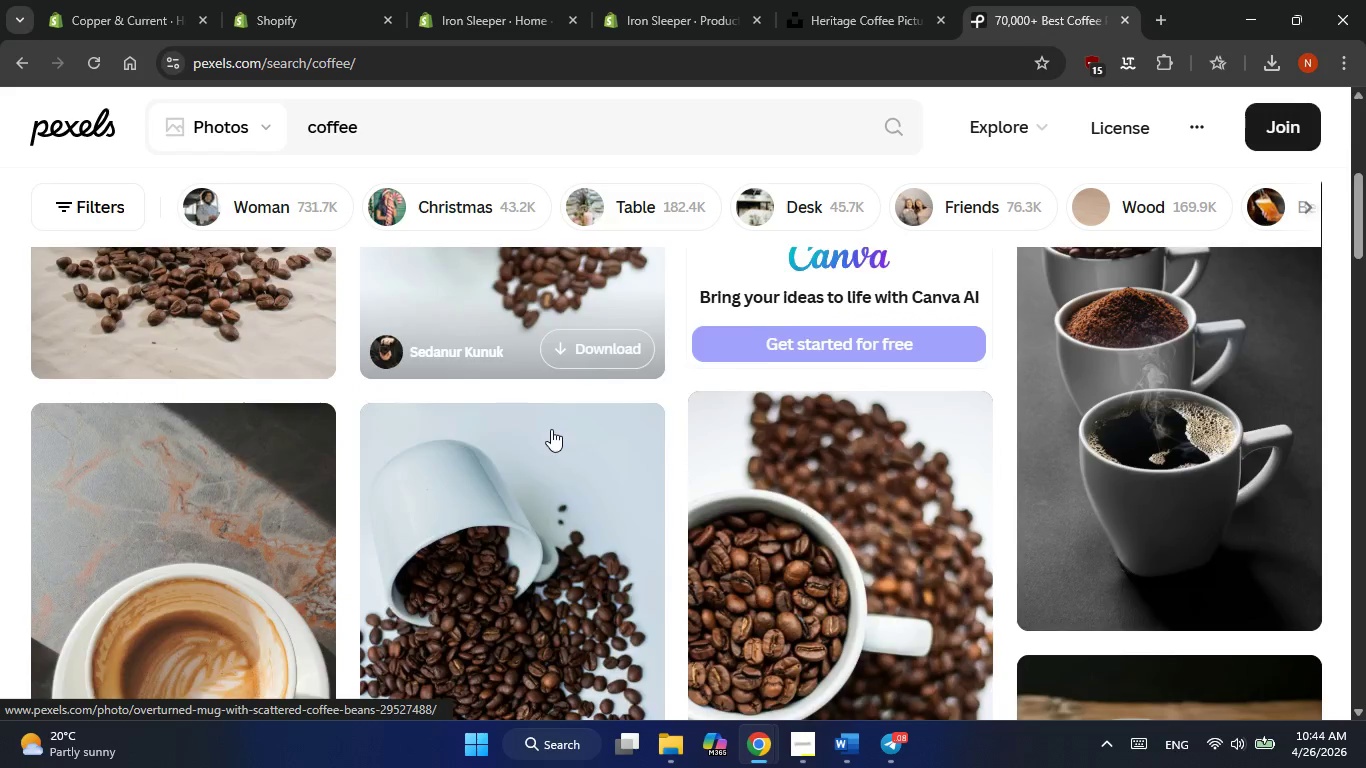 
scroll: coordinate [551, 429], scroll_direction: up, amount: 5.0
 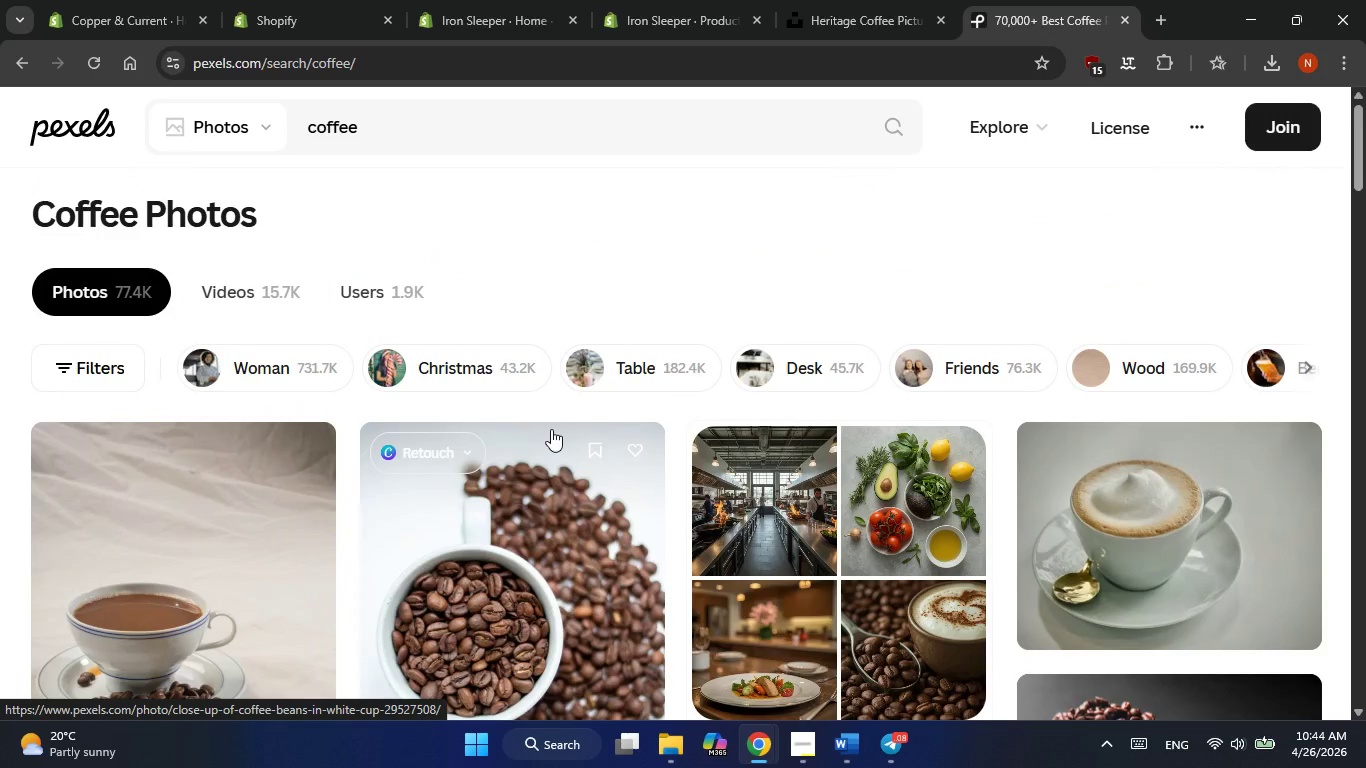 
scroll: coordinate [551, 429], scroll_direction: down, amount: 1.0
 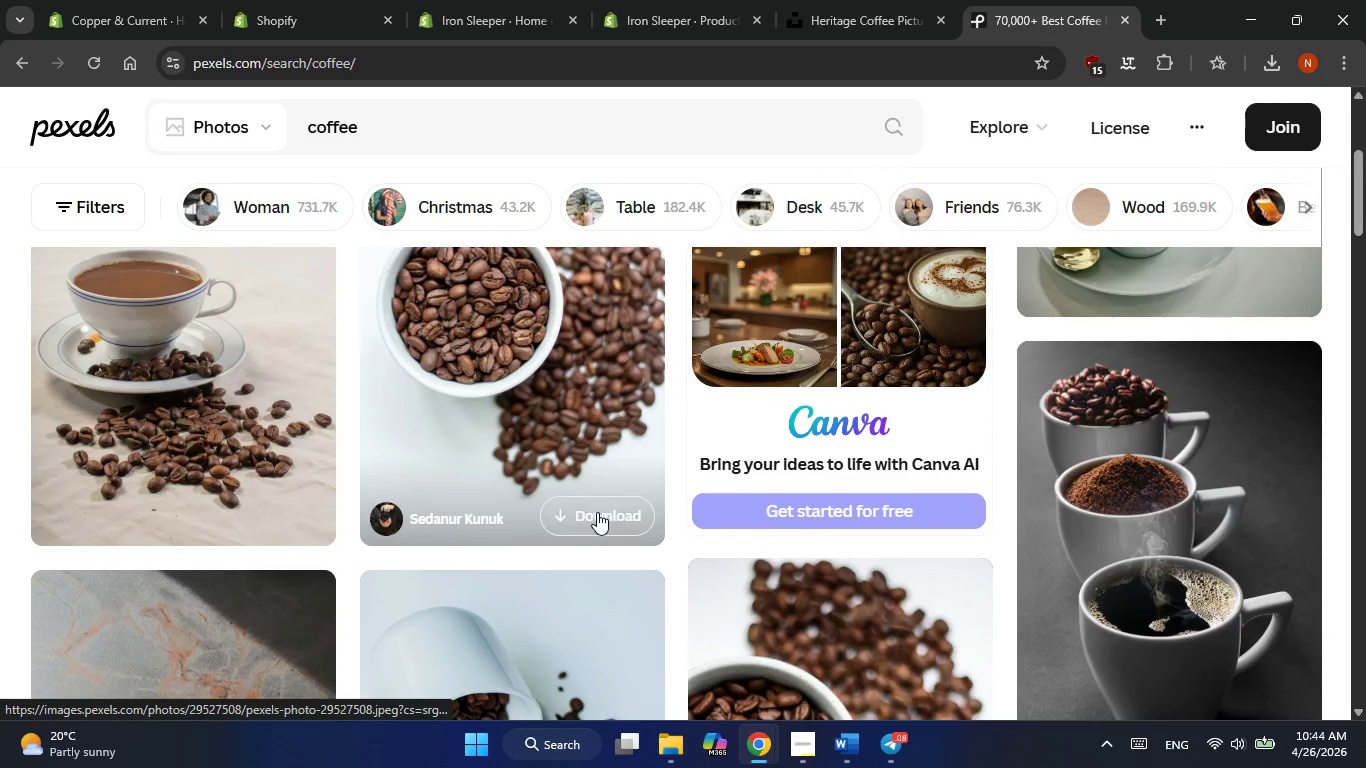 
left_click([597, 512])
 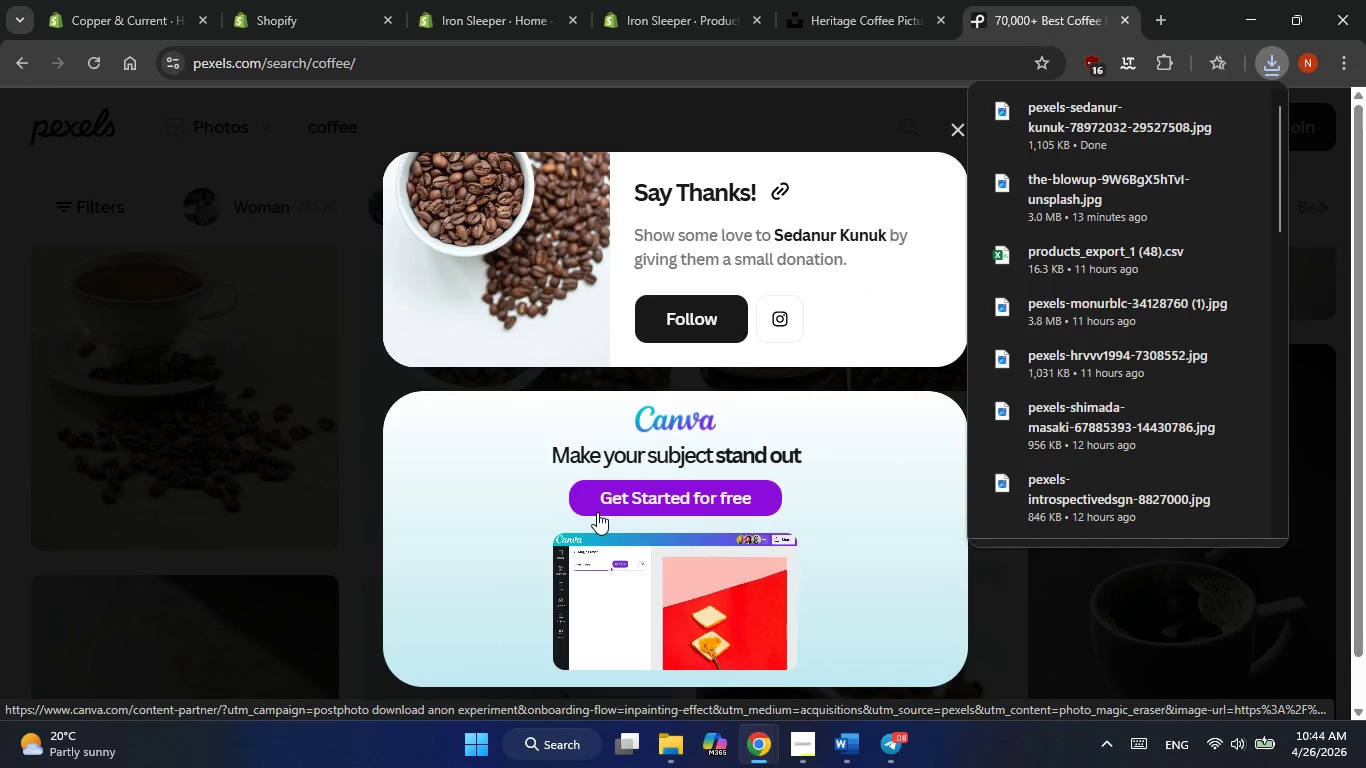 
left_click([344, 365])
 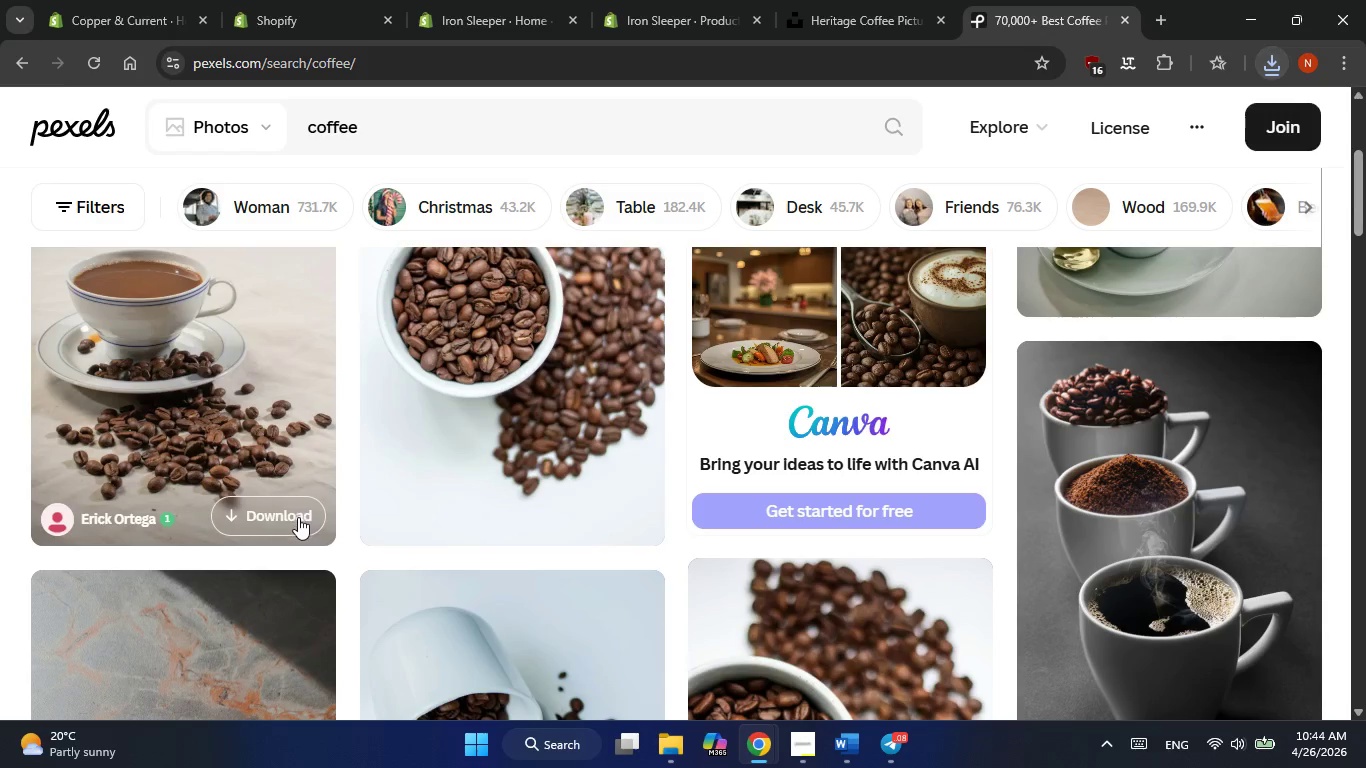 
left_click([298, 517])
 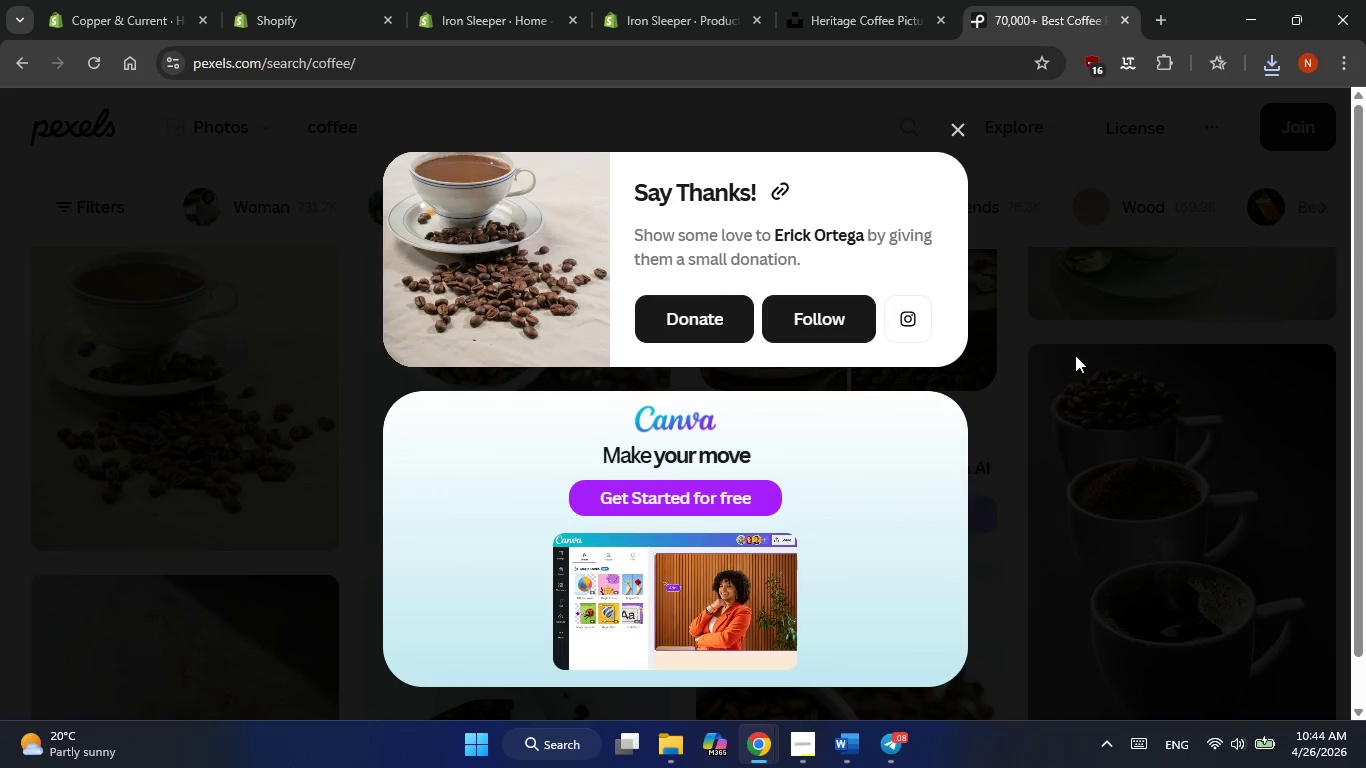 
left_click([1009, 373])
 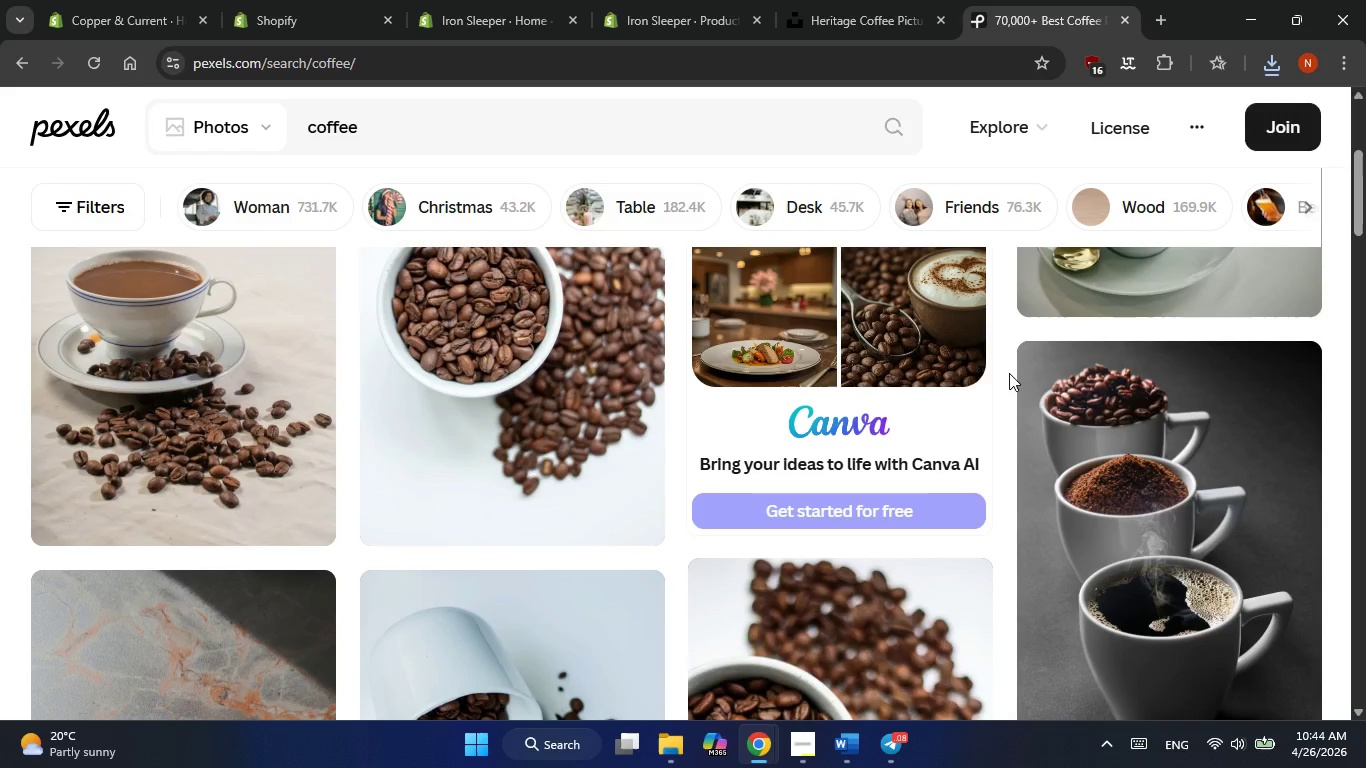 
scroll: coordinate [656, 351], scroll_direction: down, amount: 2.0
 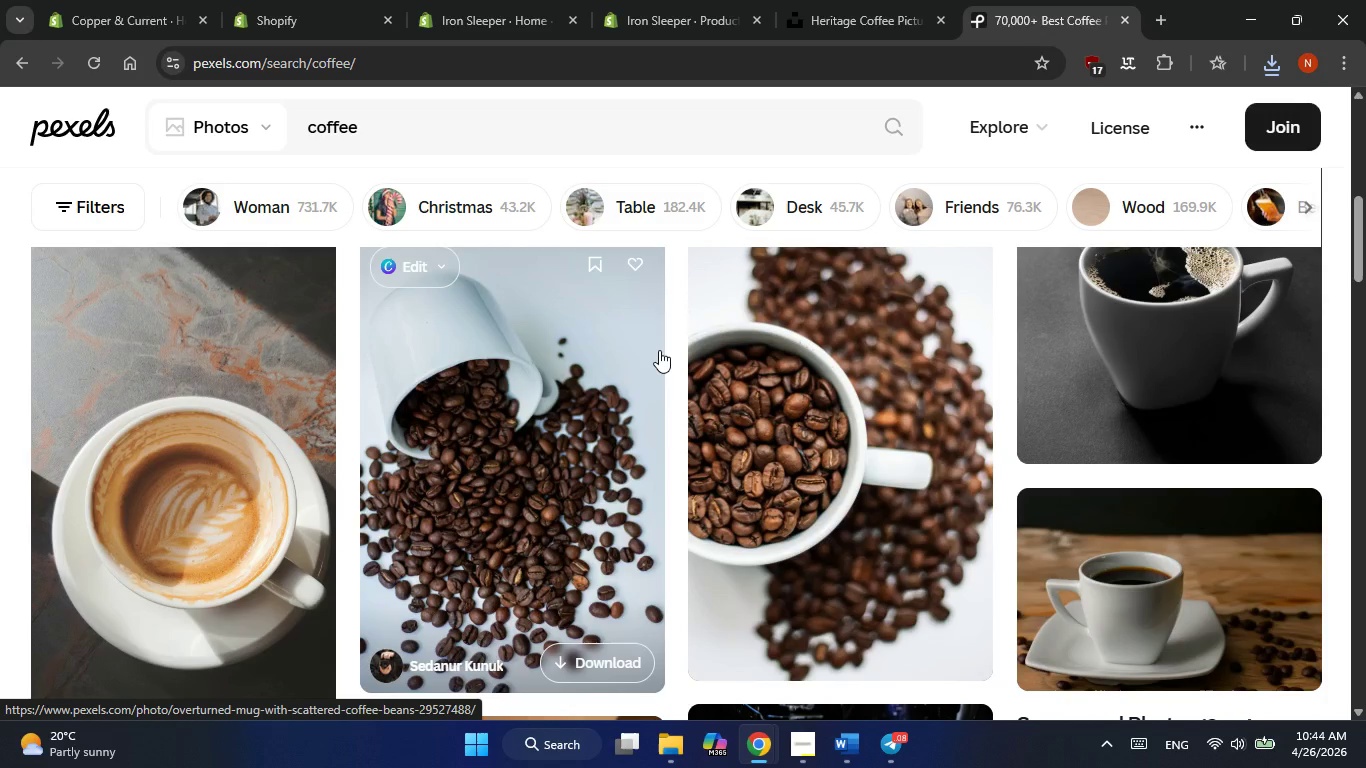 
scroll: coordinate [665, 363], scroll_direction: up, amount: 7.0
 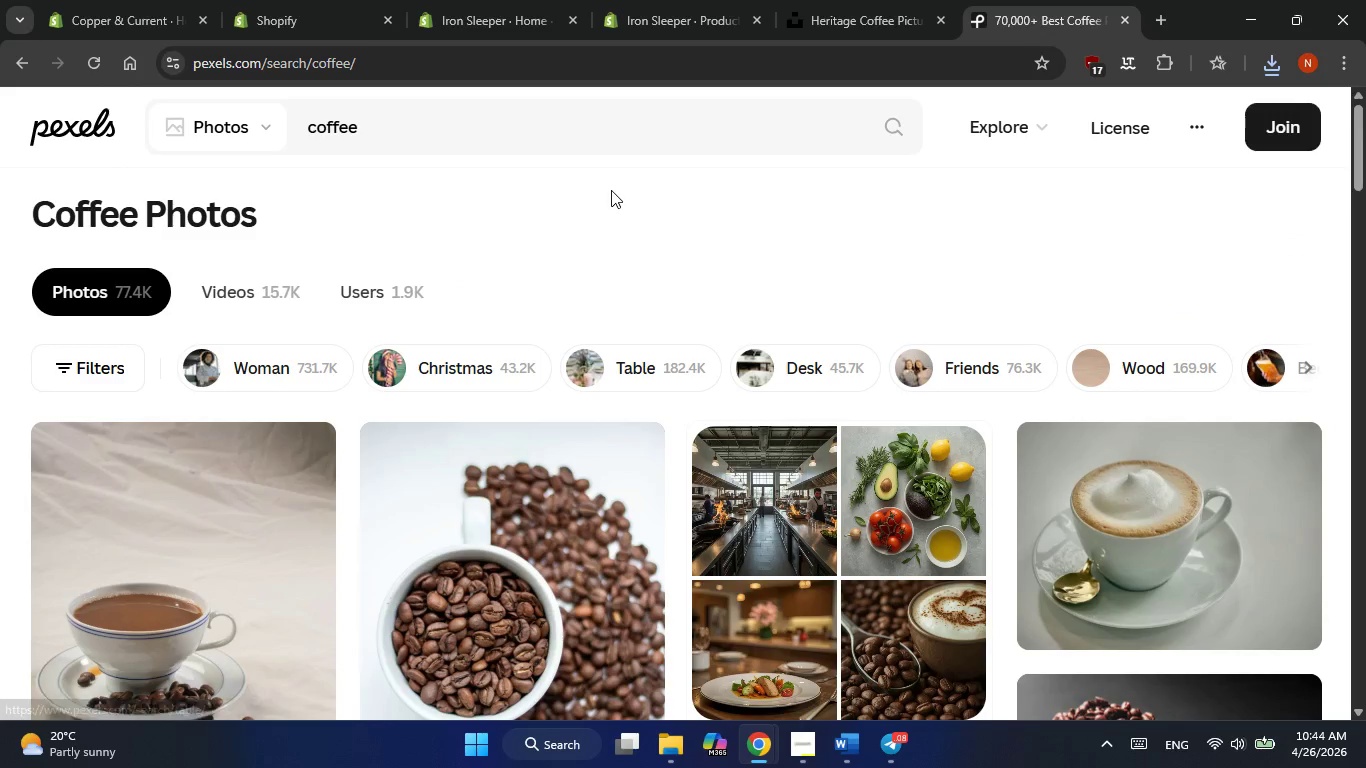 
left_click([611, 190])
 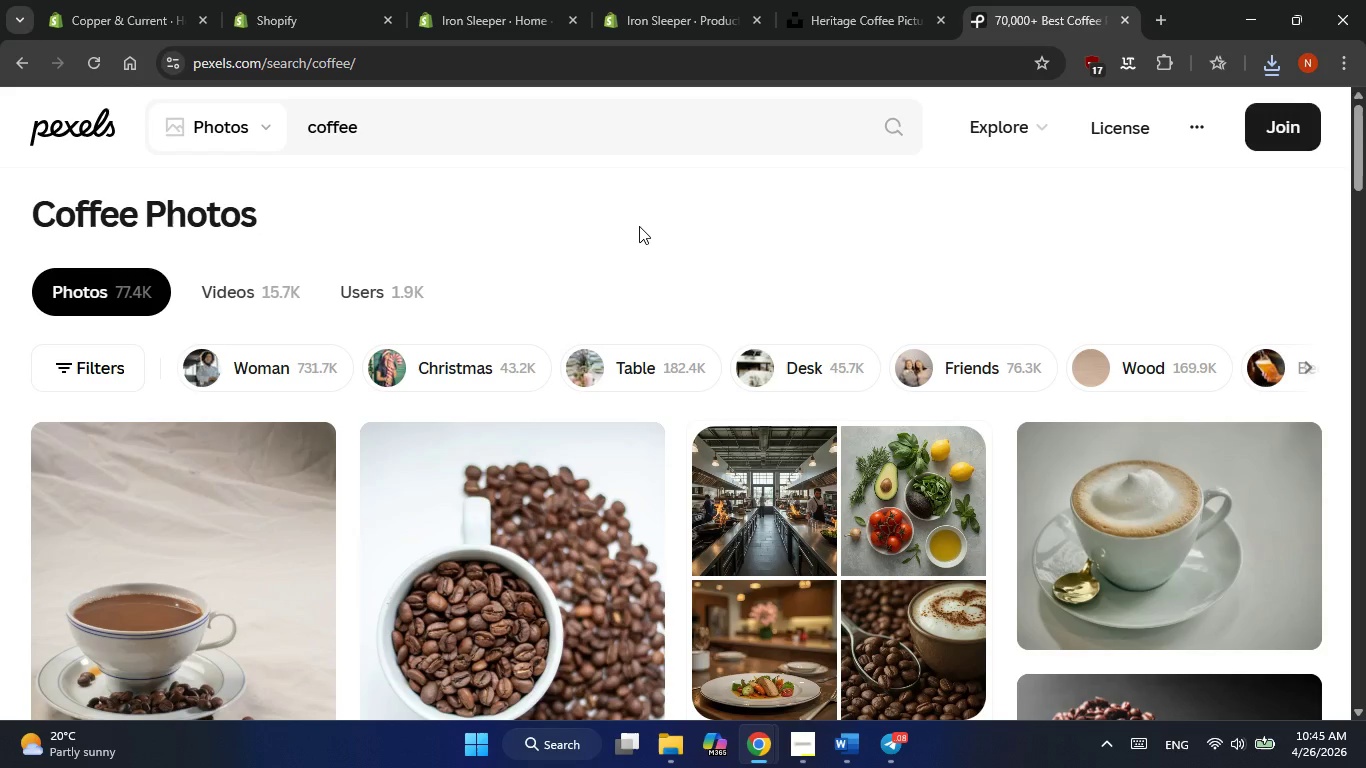 
wait(16.39)
 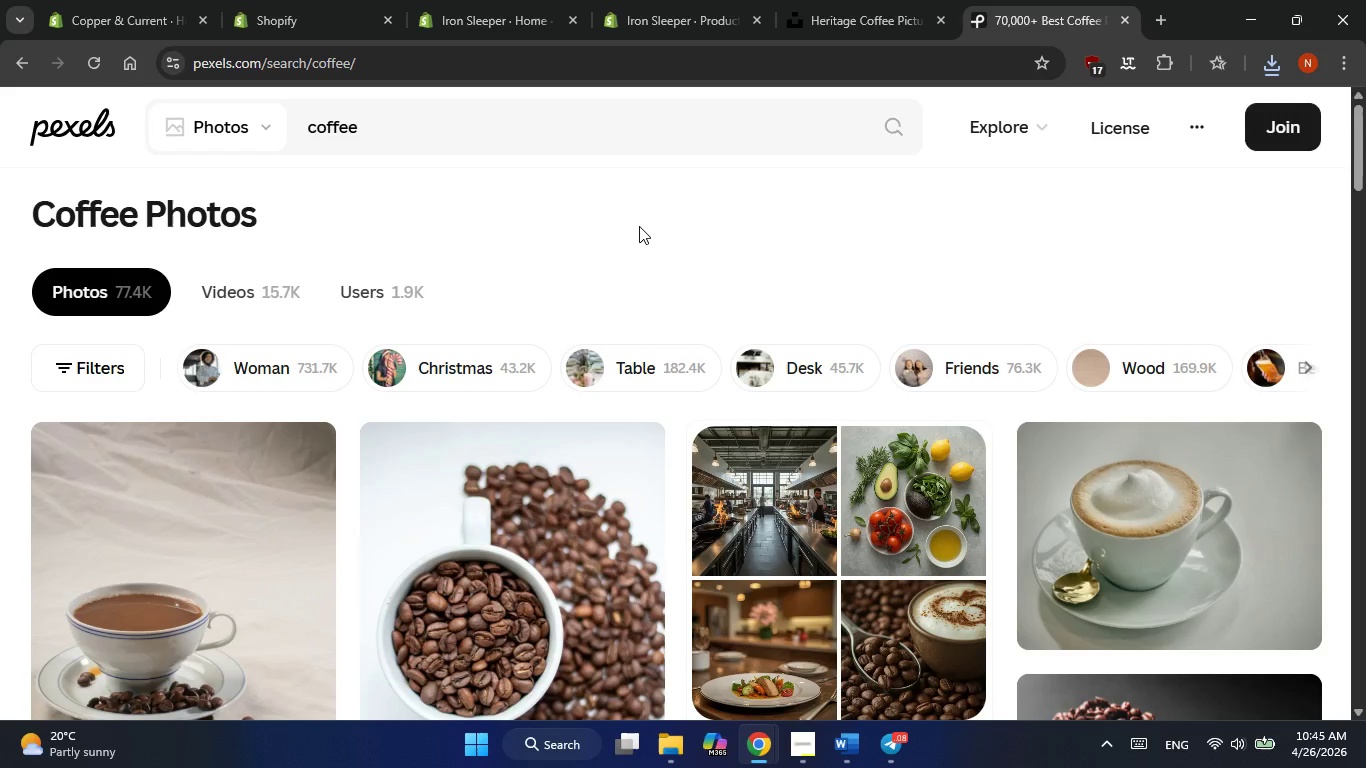 
scroll: coordinate [639, 226], scroll_direction: up, amount: 1.0
 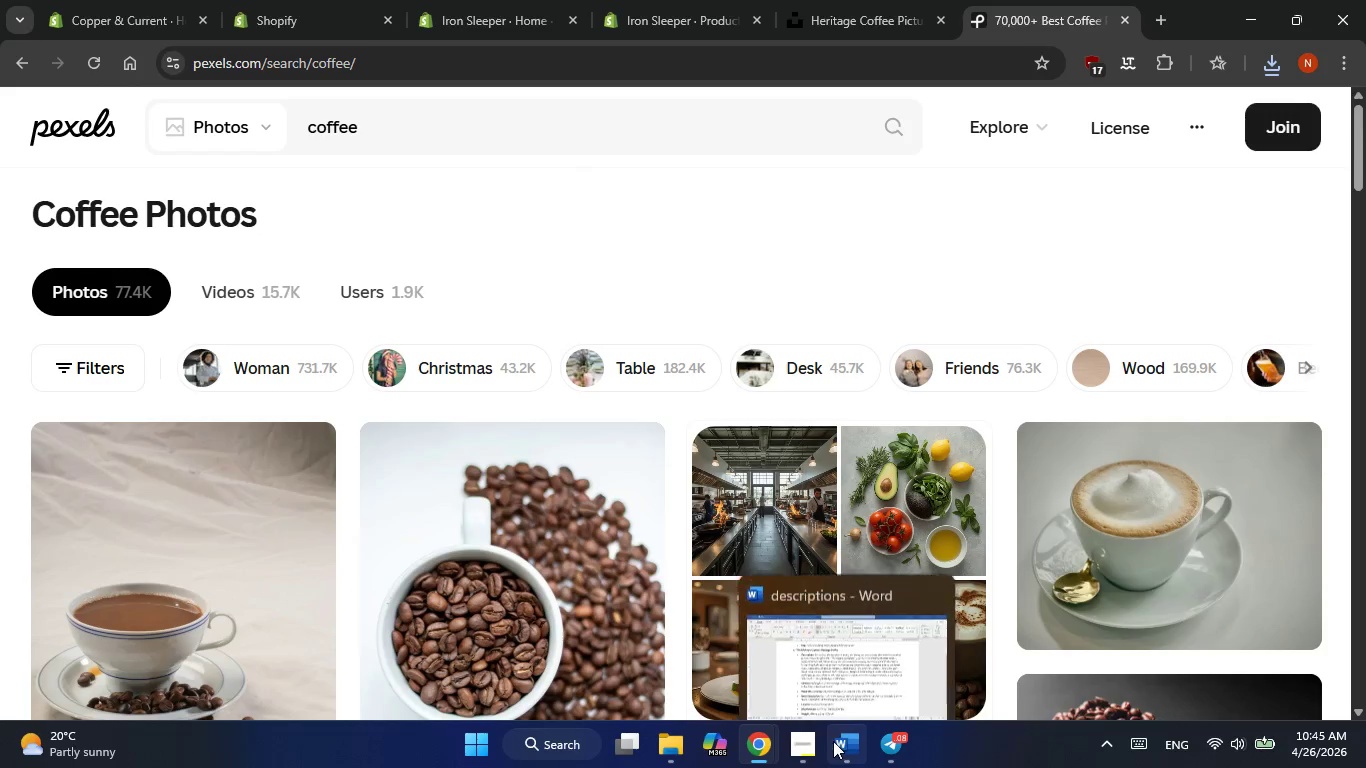 
left_click([833, 741])
 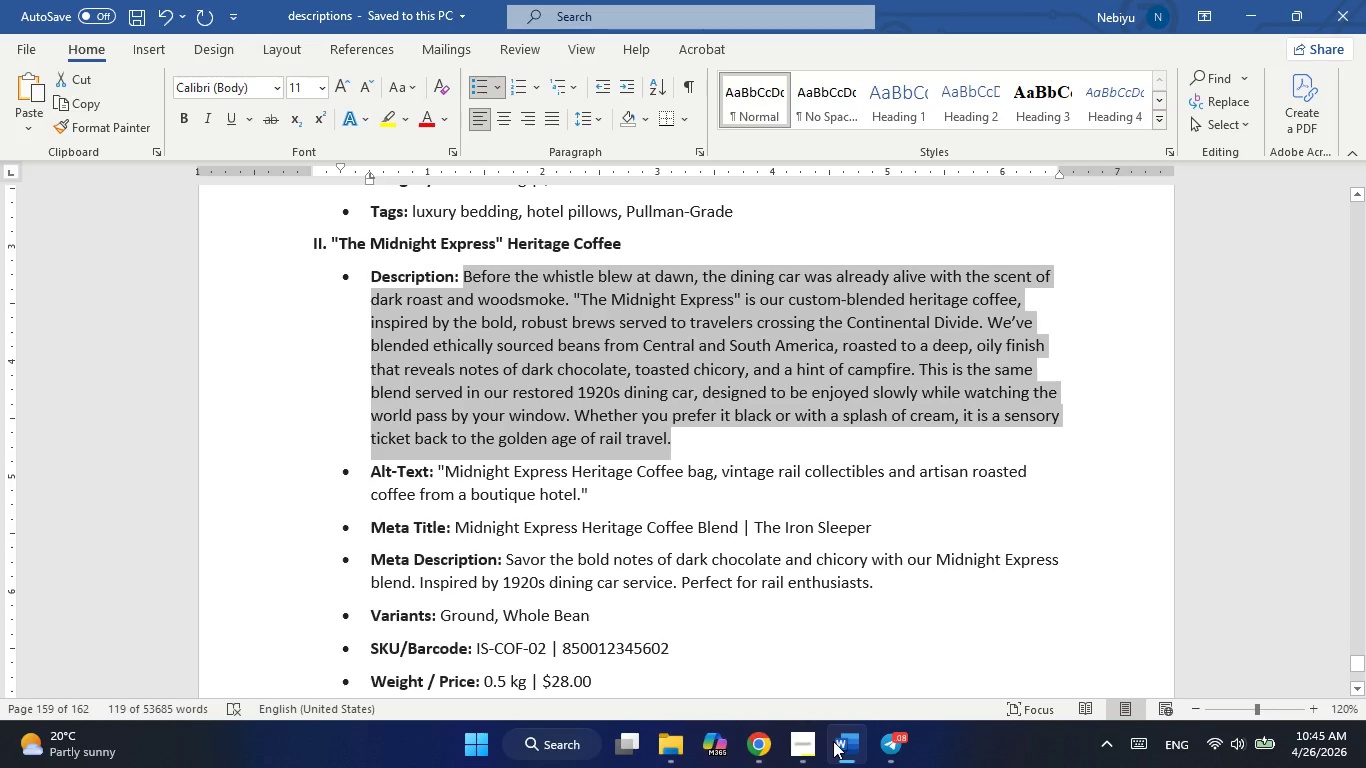 
left_click([833, 741])
 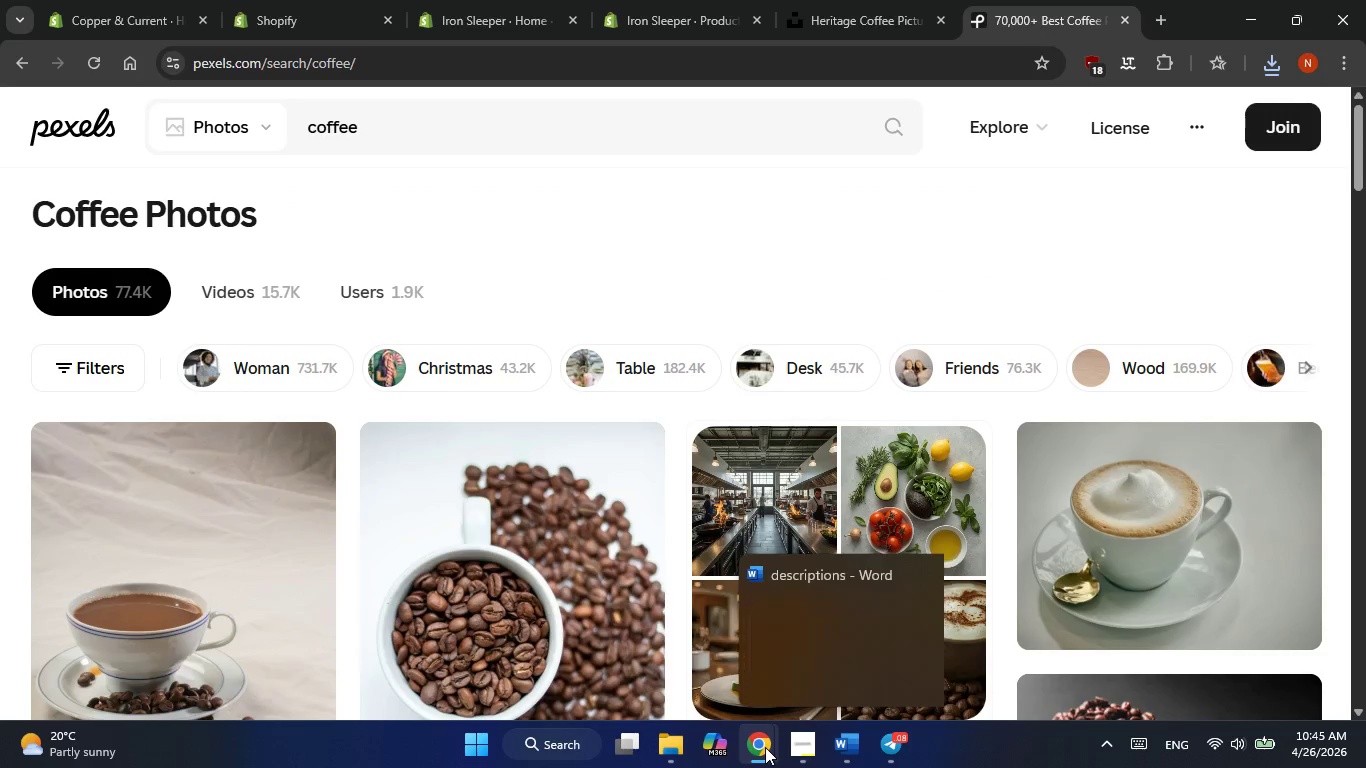 
left_click([798, 631])
 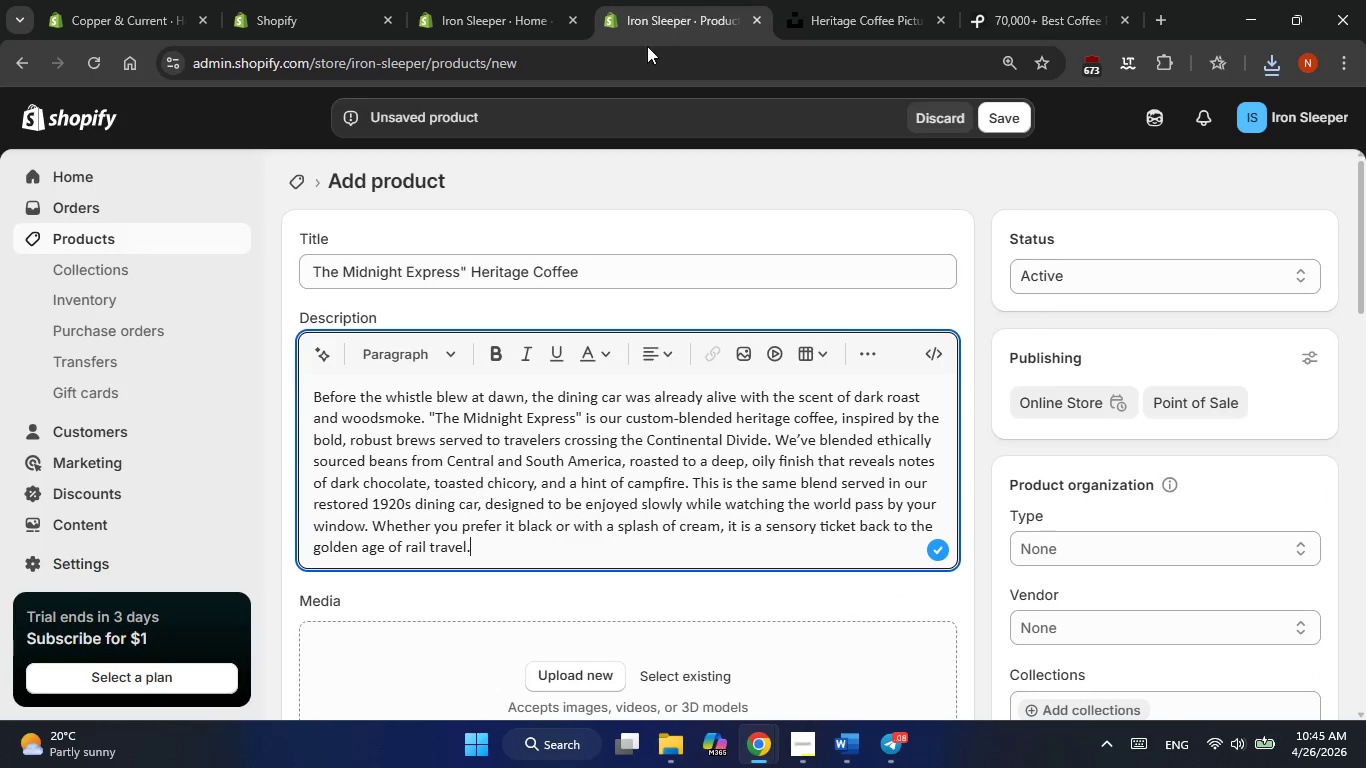 
scroll: coordinate [755, 384], scroll_direction: down, amount: 2.0
 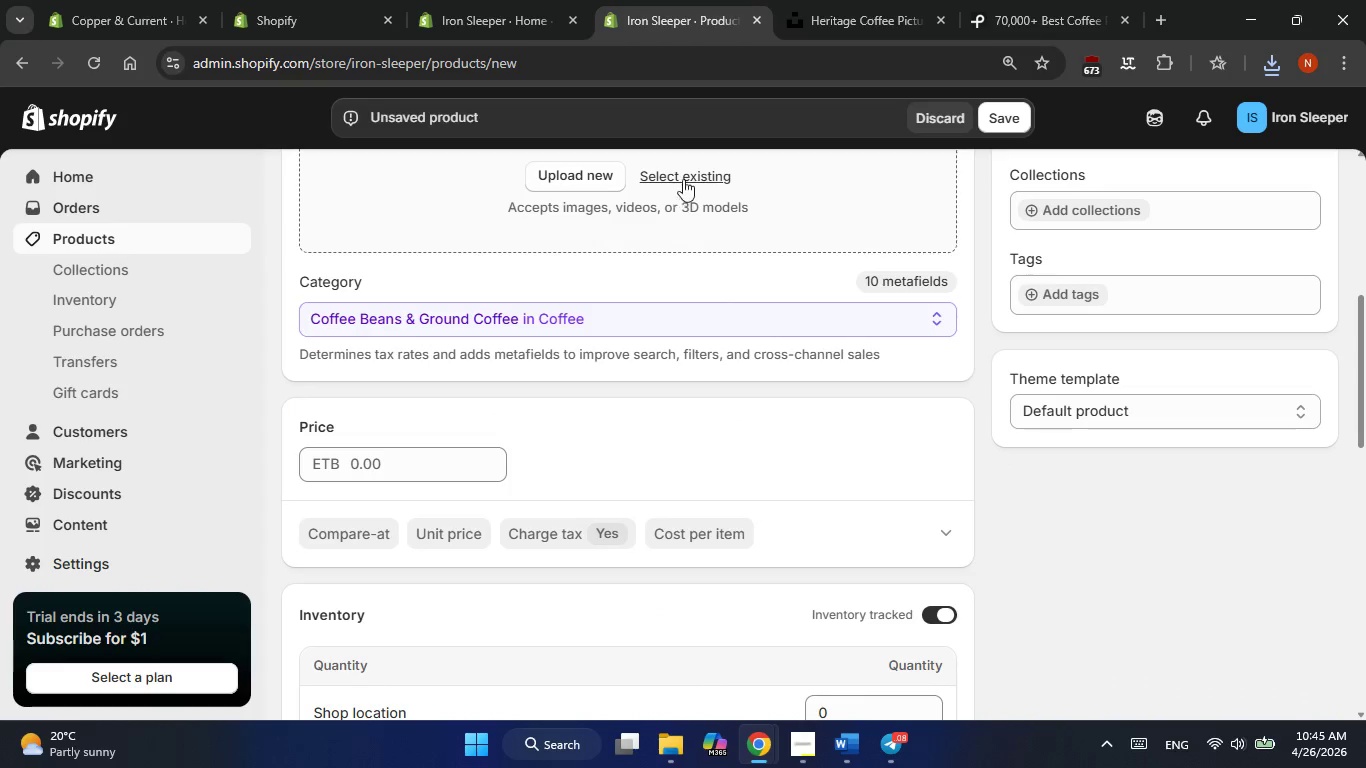 
left_click([683, 175])
 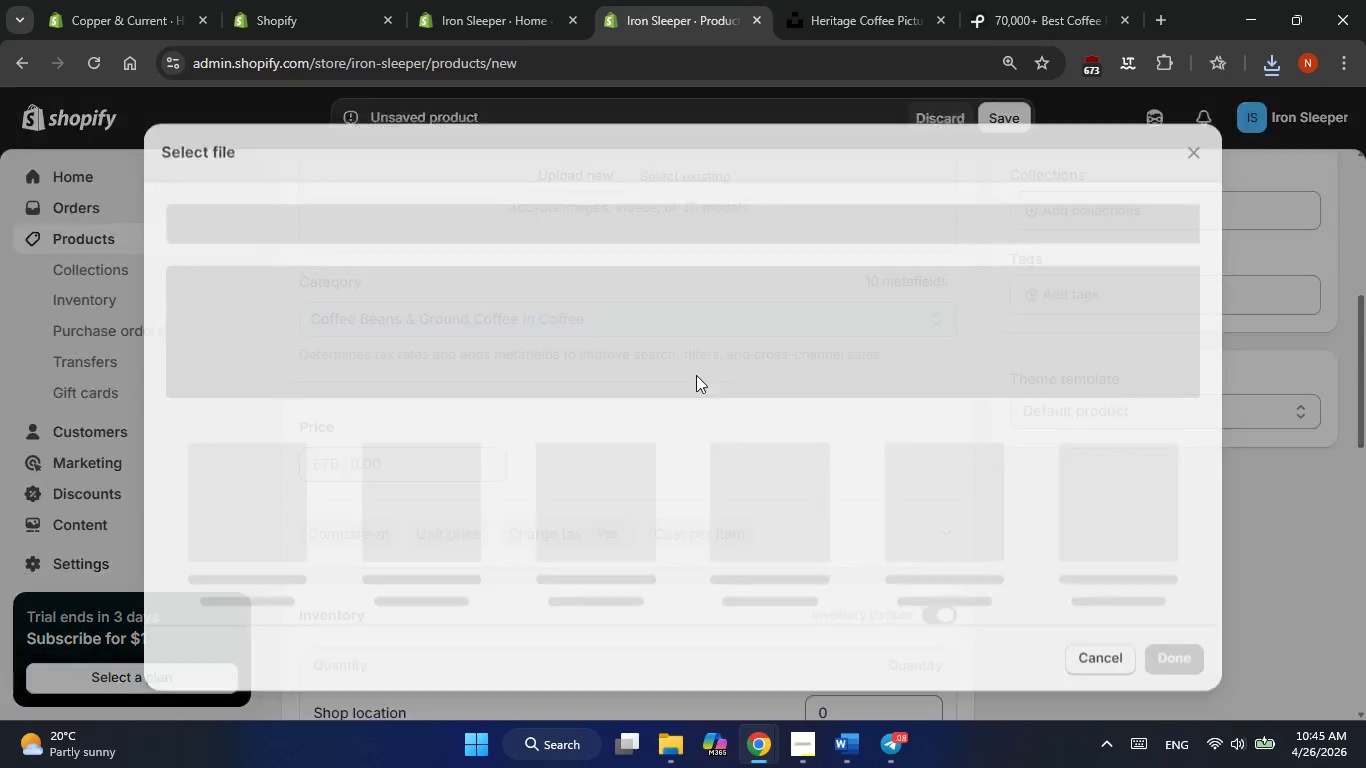 
scroll: coordinate [696, 375], scroll_direction: none, amount: 0.0
 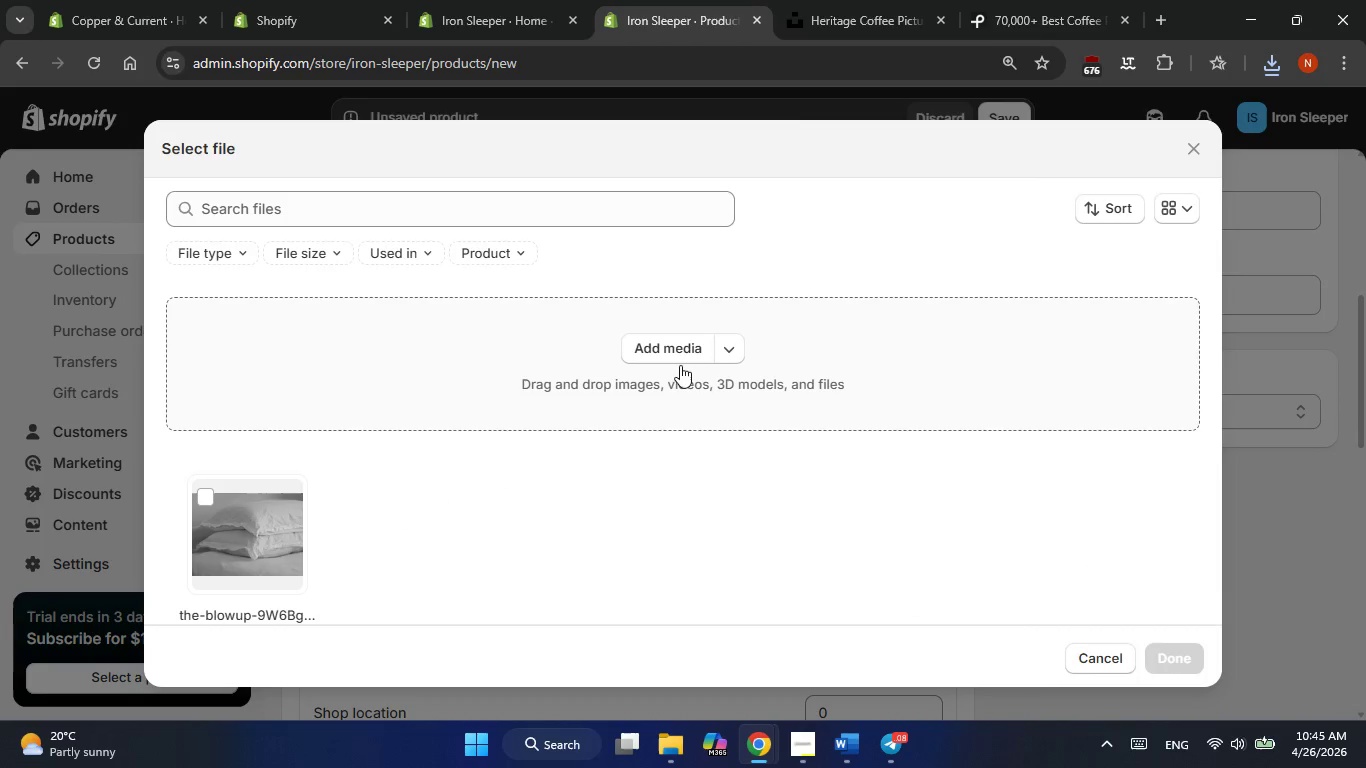 
left_click([669, 336])
 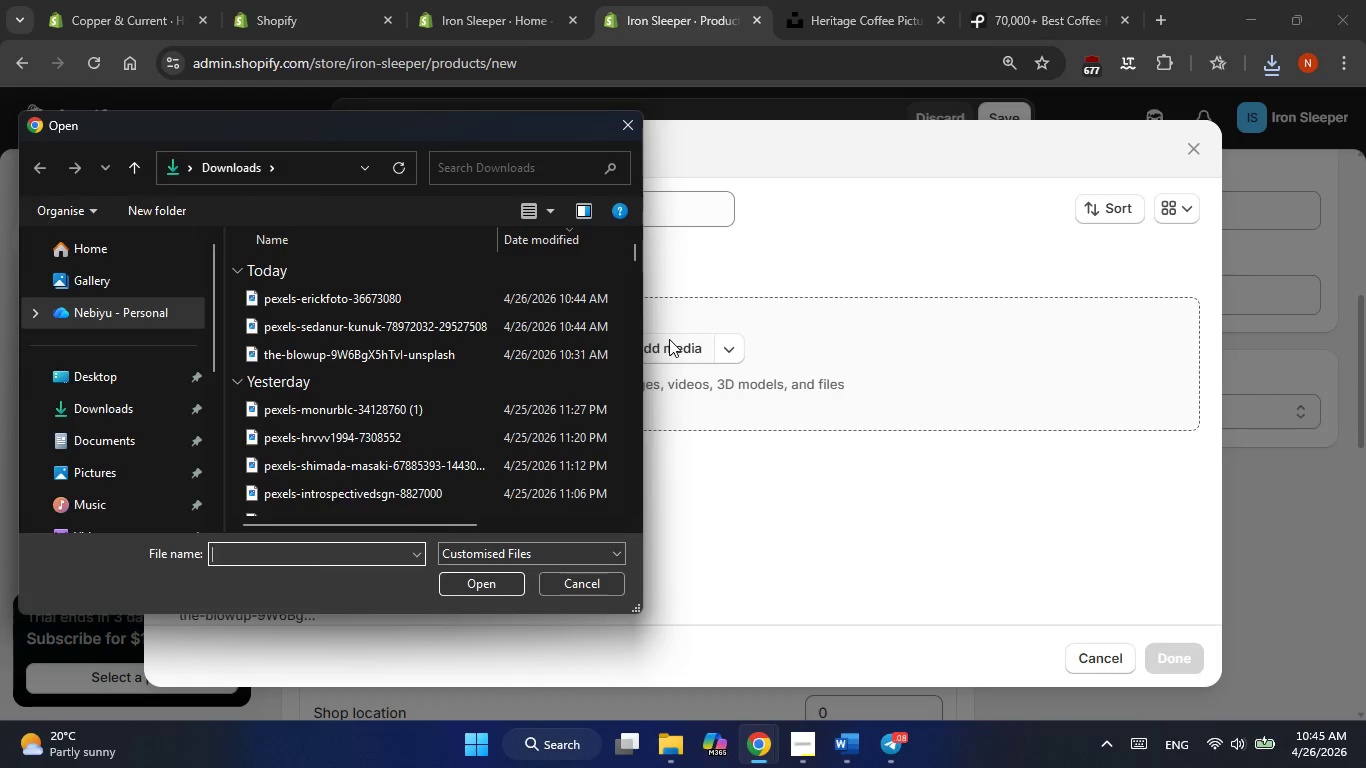 
wait(6.23)
 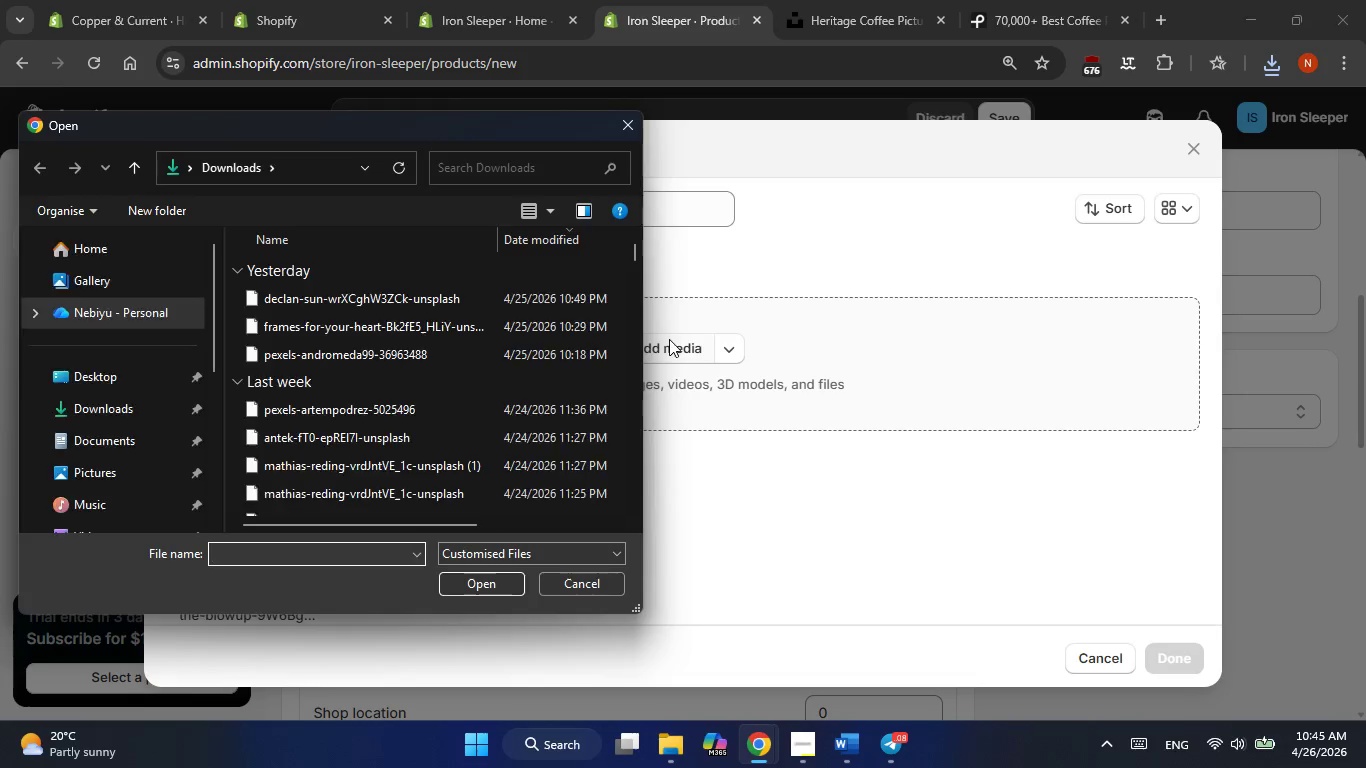 
left_click_drag(start_coordinate=[237, 296], to_coordinate=[288, 328])
 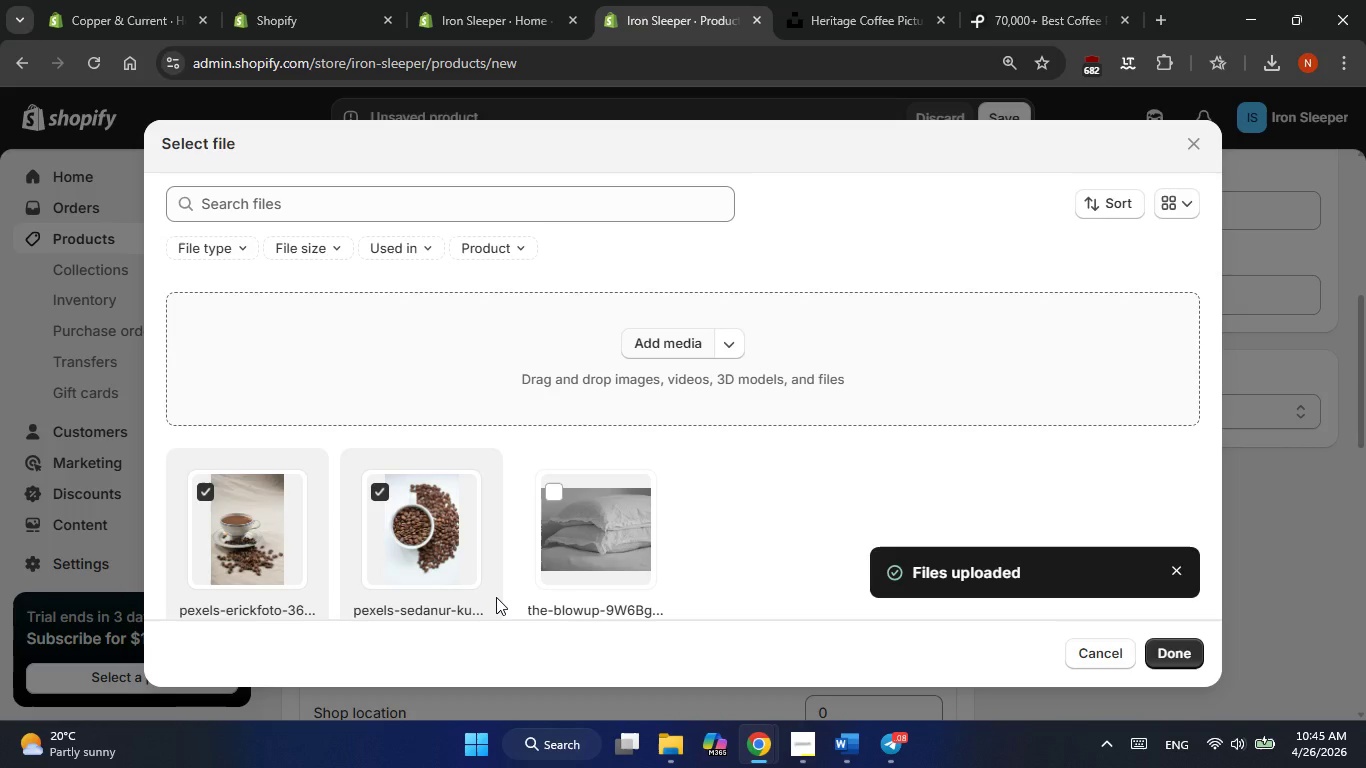 
wait(23.45)
 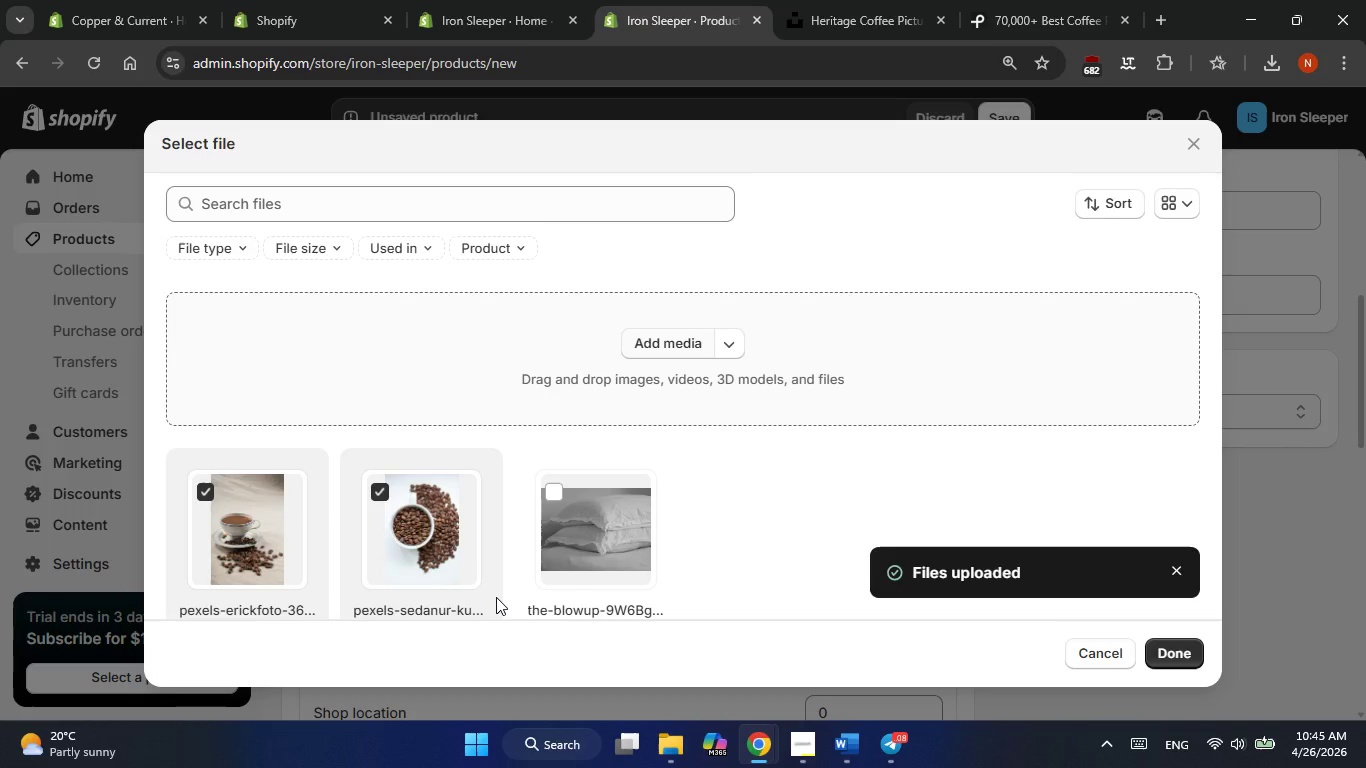 
left_click([377, 492])
 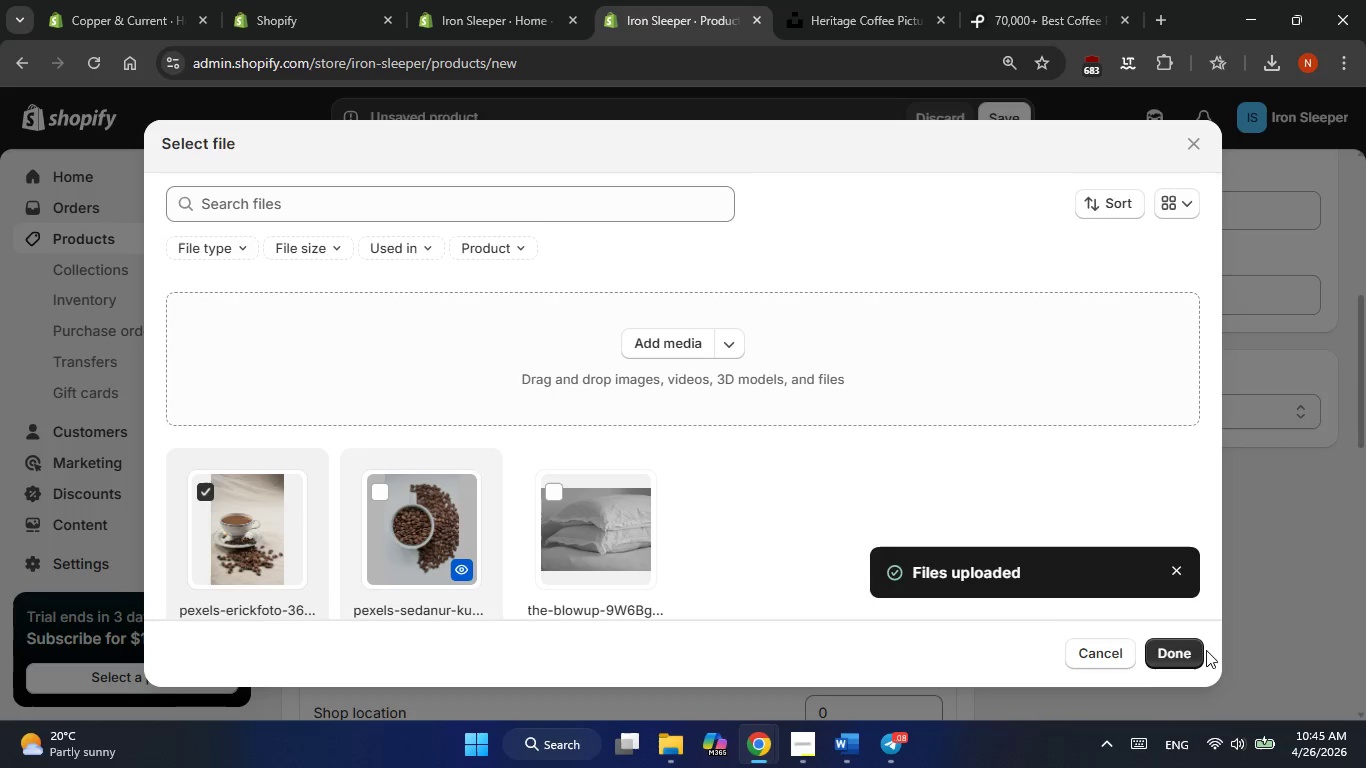 
left_click([1163, 650])
 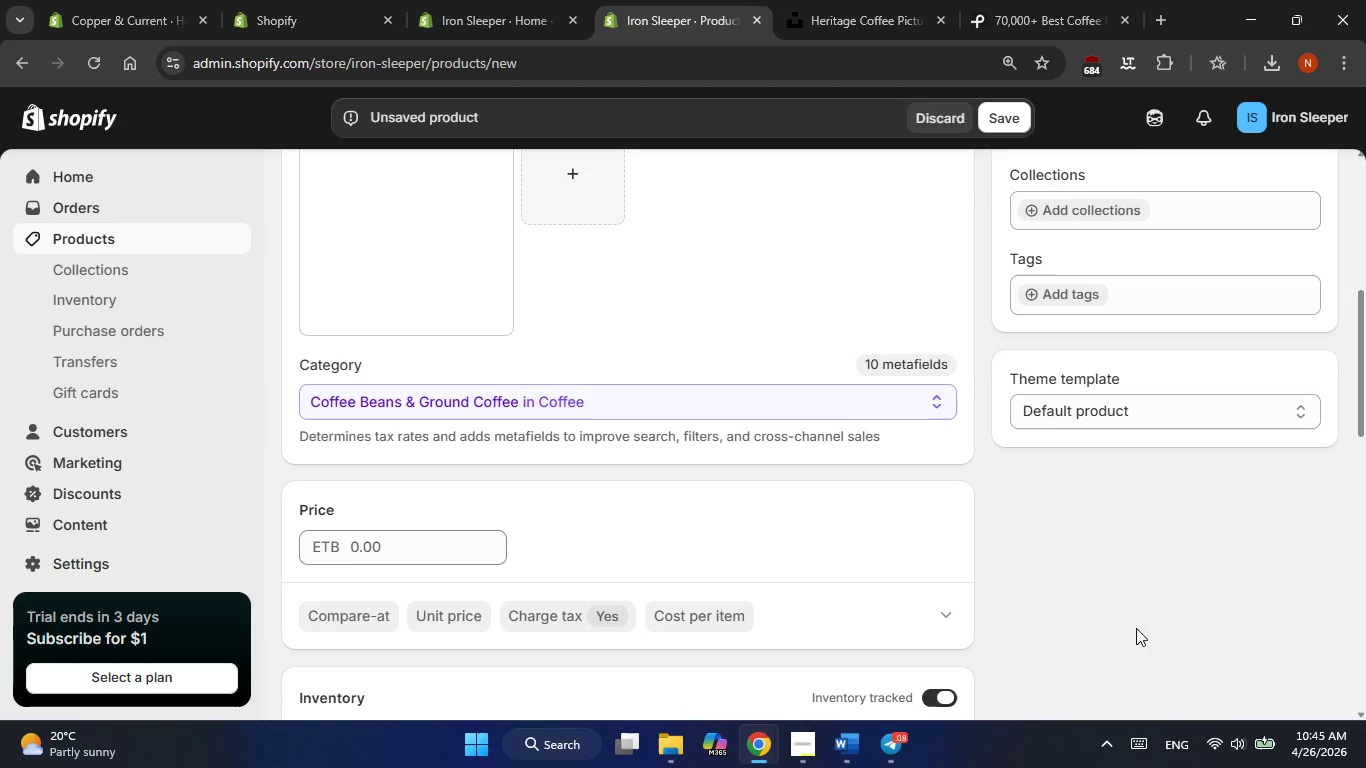 
scroll: coordinate [1084, 609], scroll_direction: none, amount: 0.0
 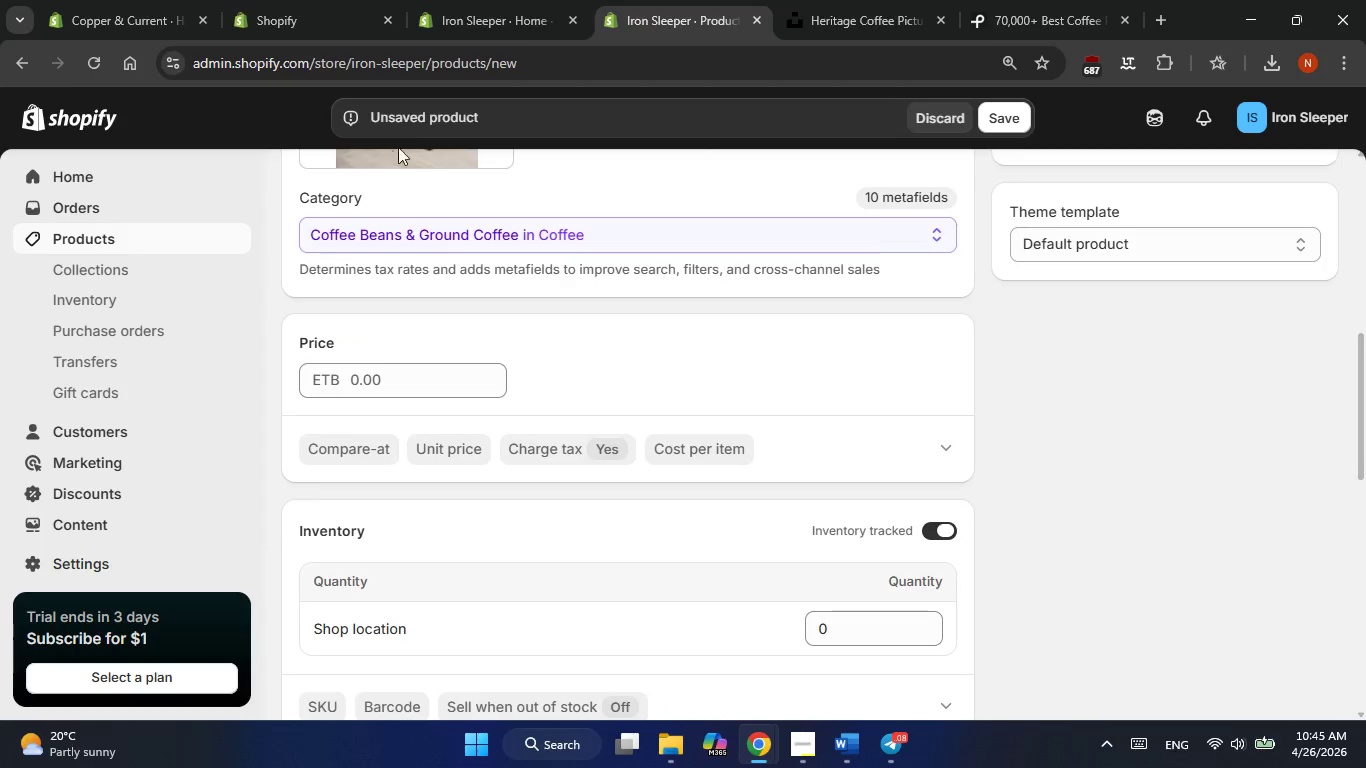 
left_click([398, 155])
 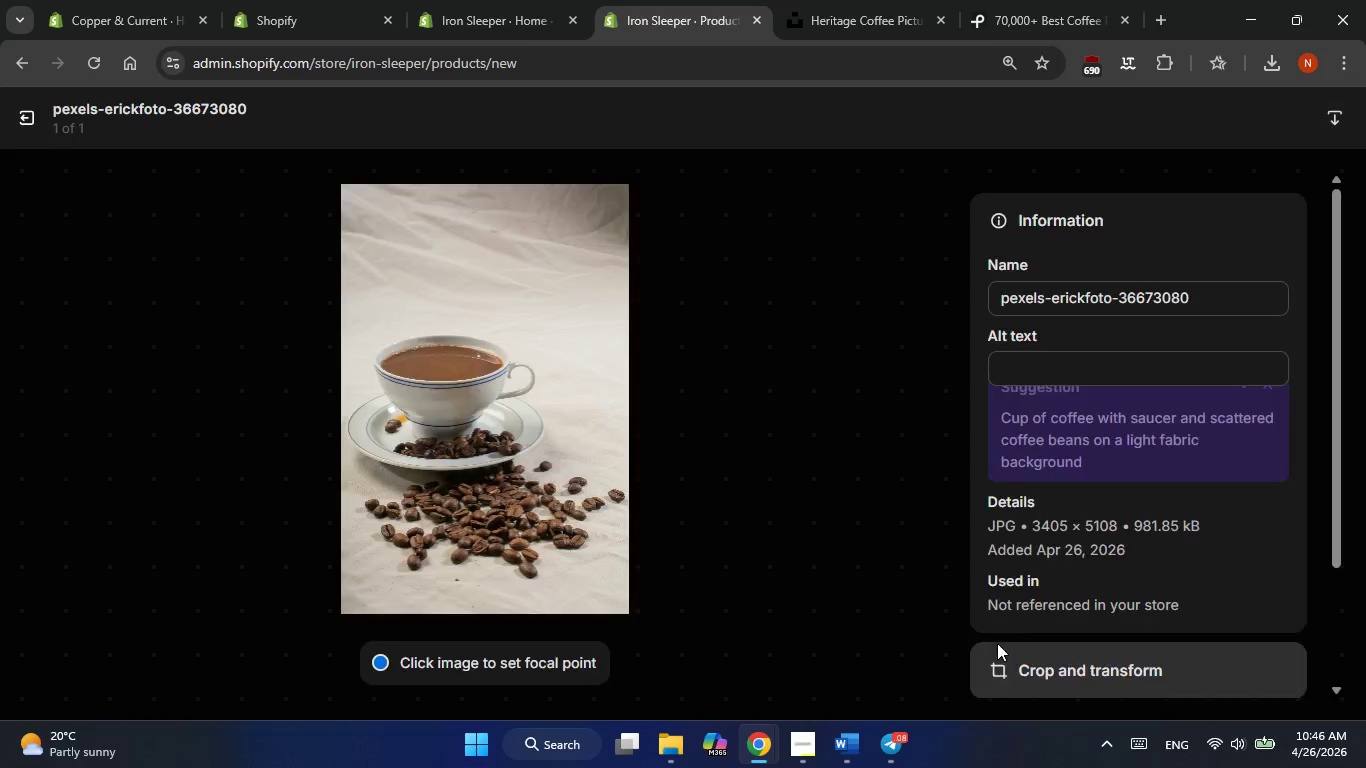 
wait(6.05)
 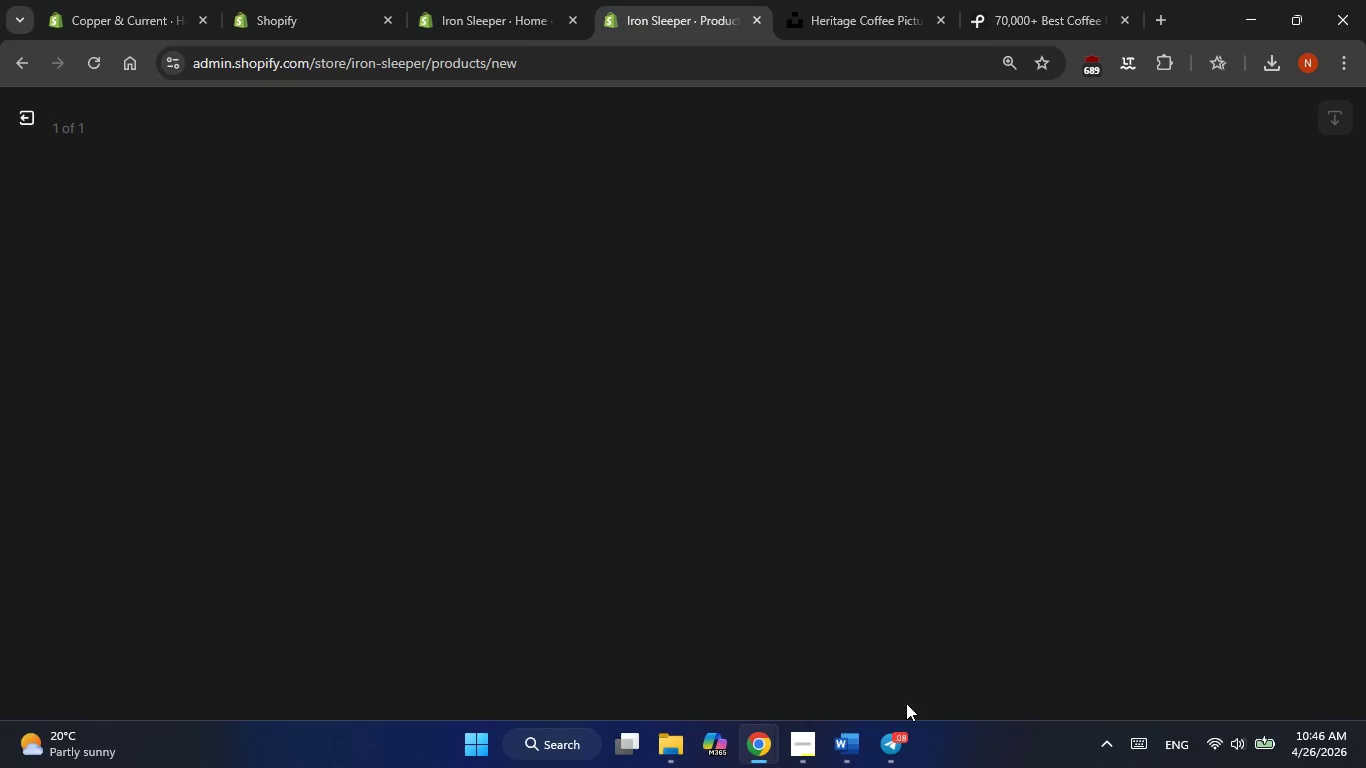 
left_click([1077, 366])
 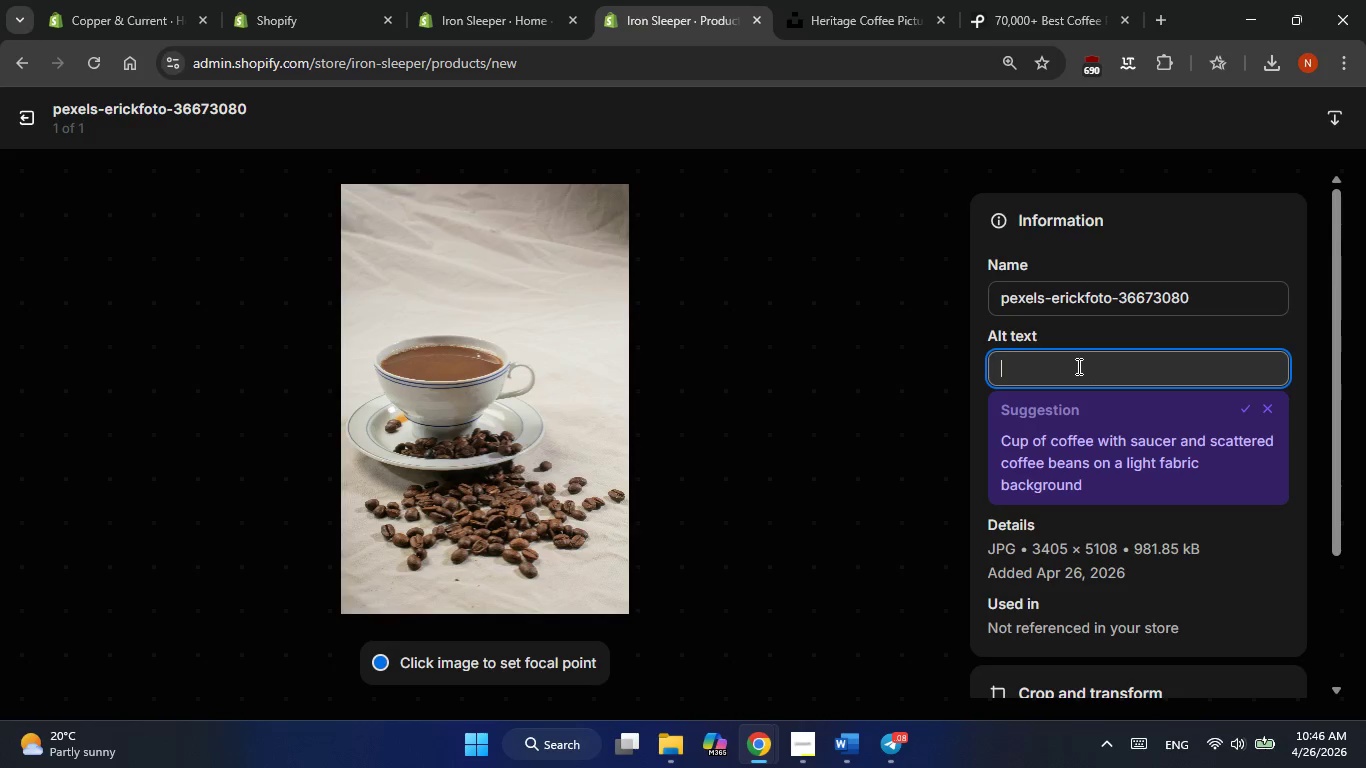 
type(Midnight Express Heritage Coffee bag, vintage  rail collectibles and artisan roasted coffee)
 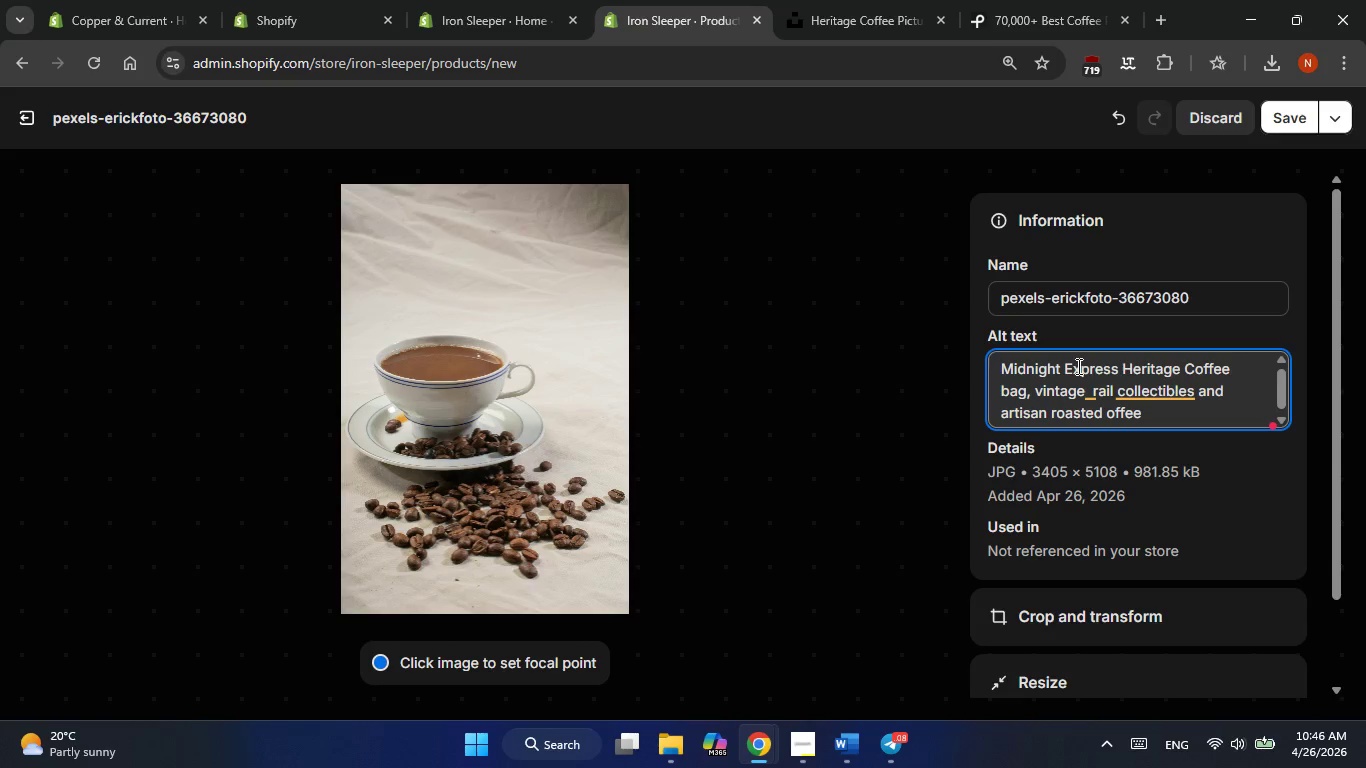 
hold_key(key=ArrowLeft, duration=0.5)
 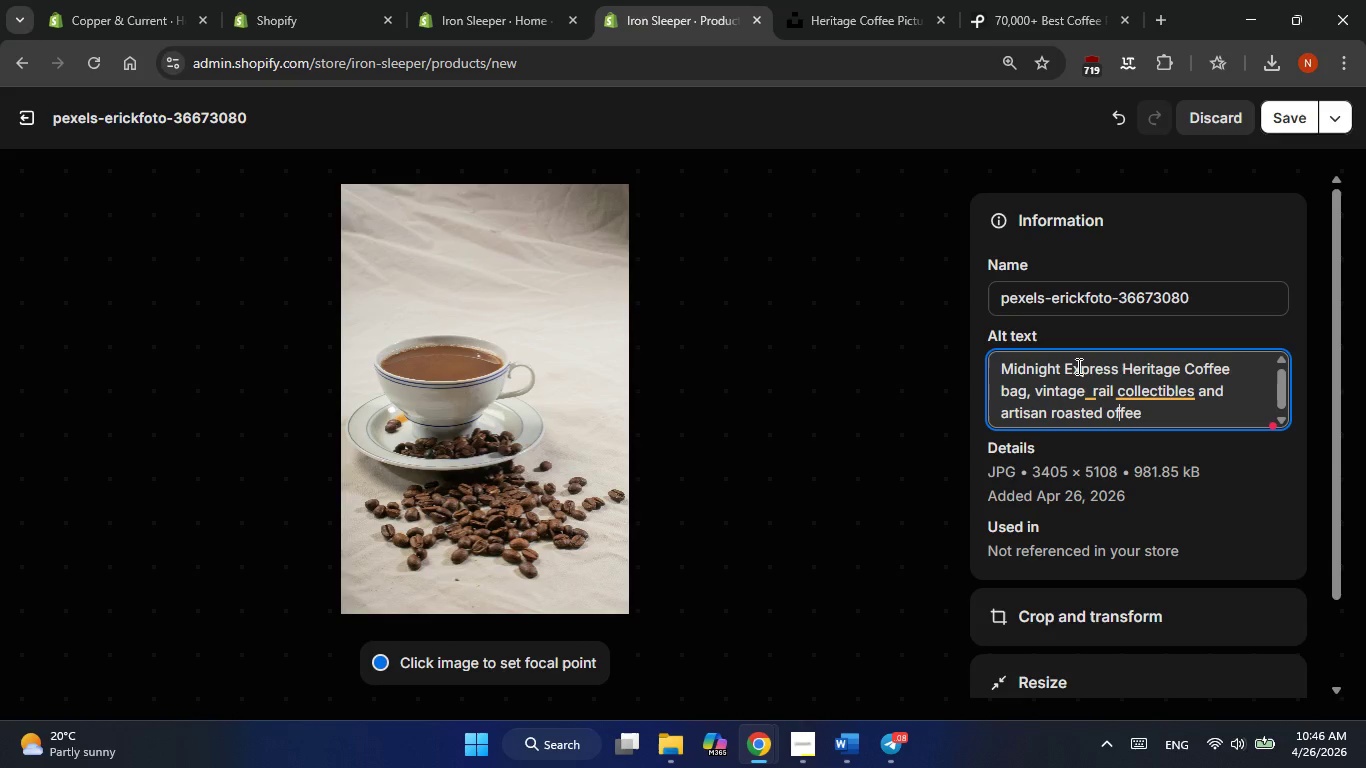 
key(ArrowLeft)
 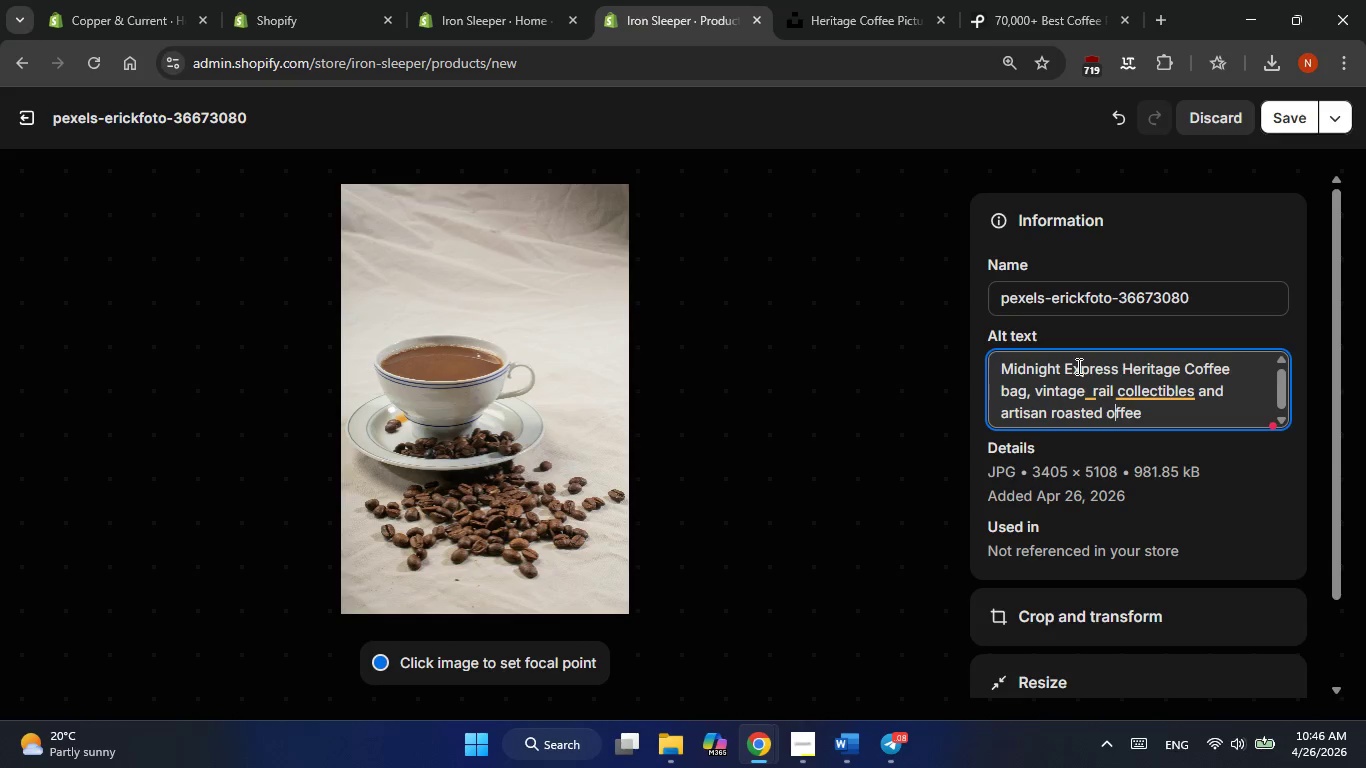 
key(ArrowLeft)
 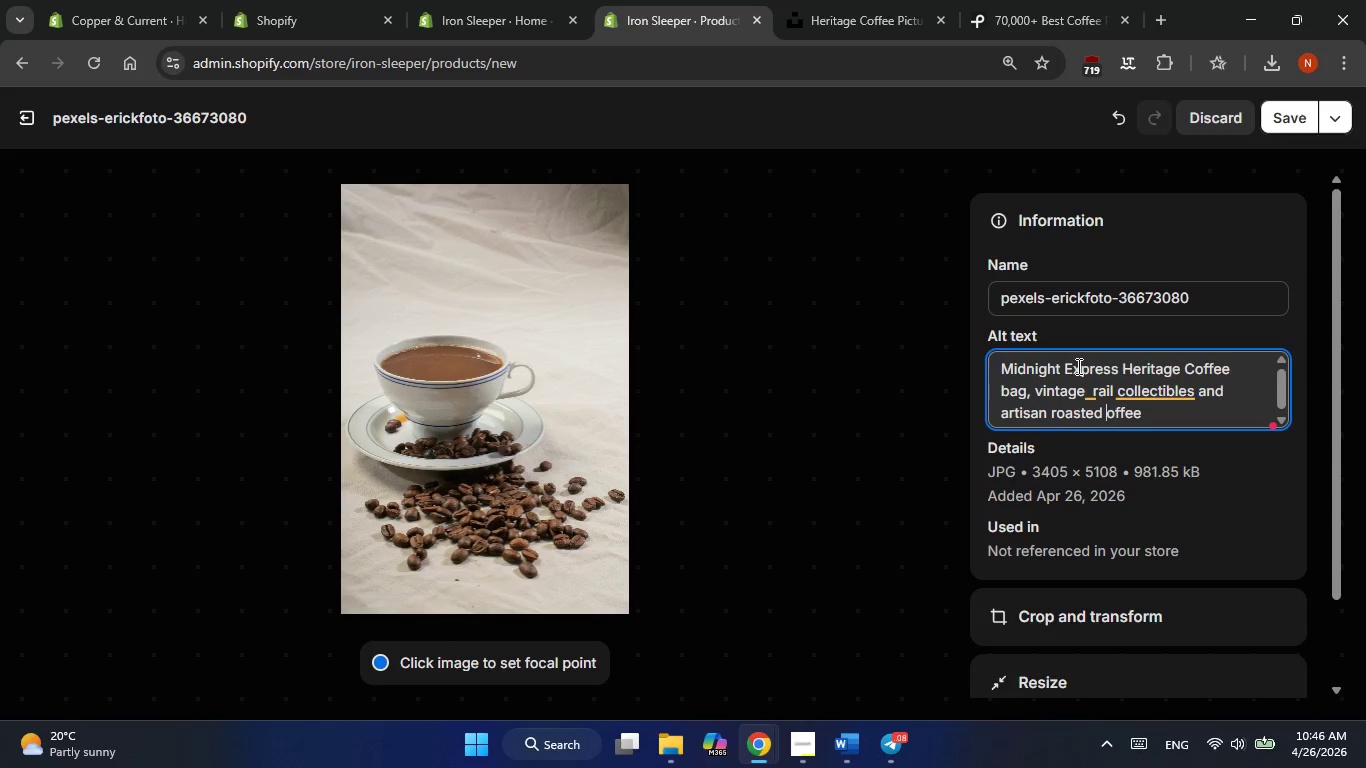 
key(ArrowLeft)
 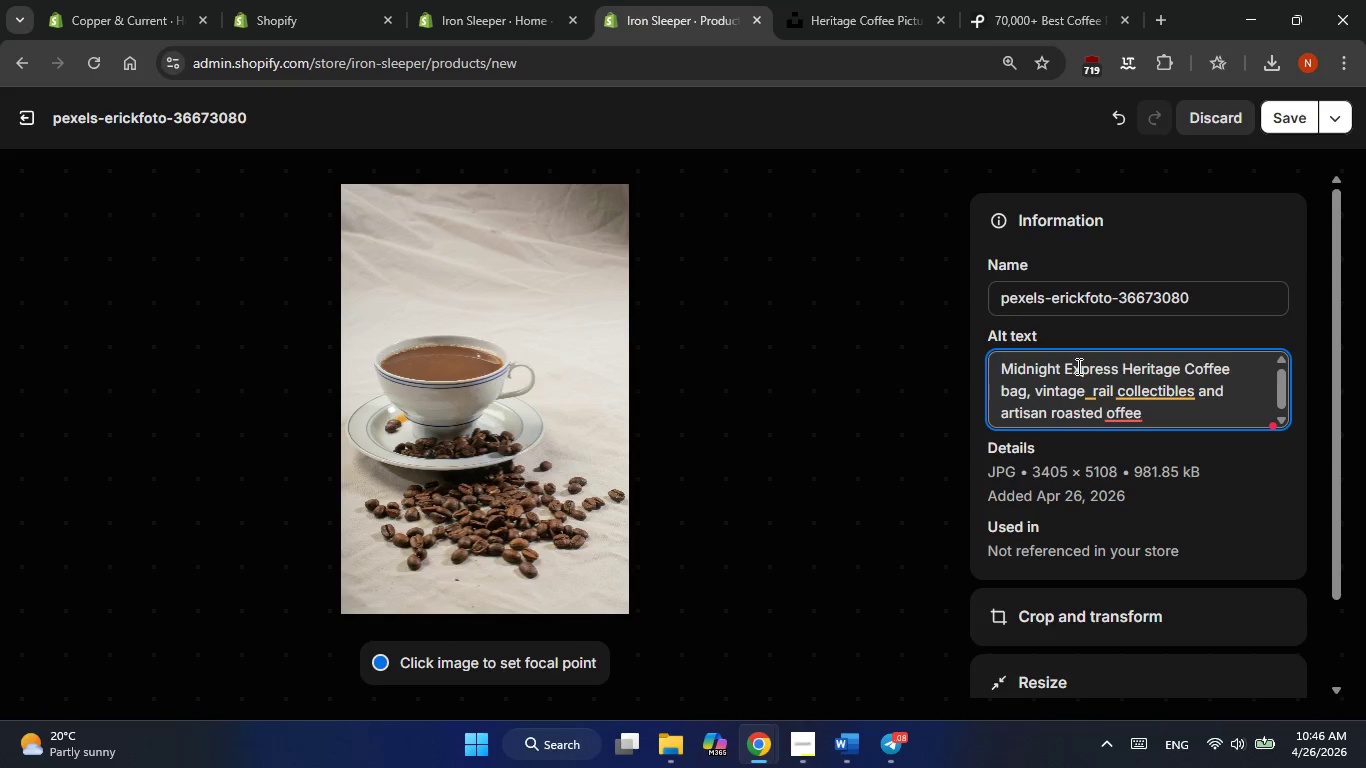 
type(c from a boutique hotel.)
 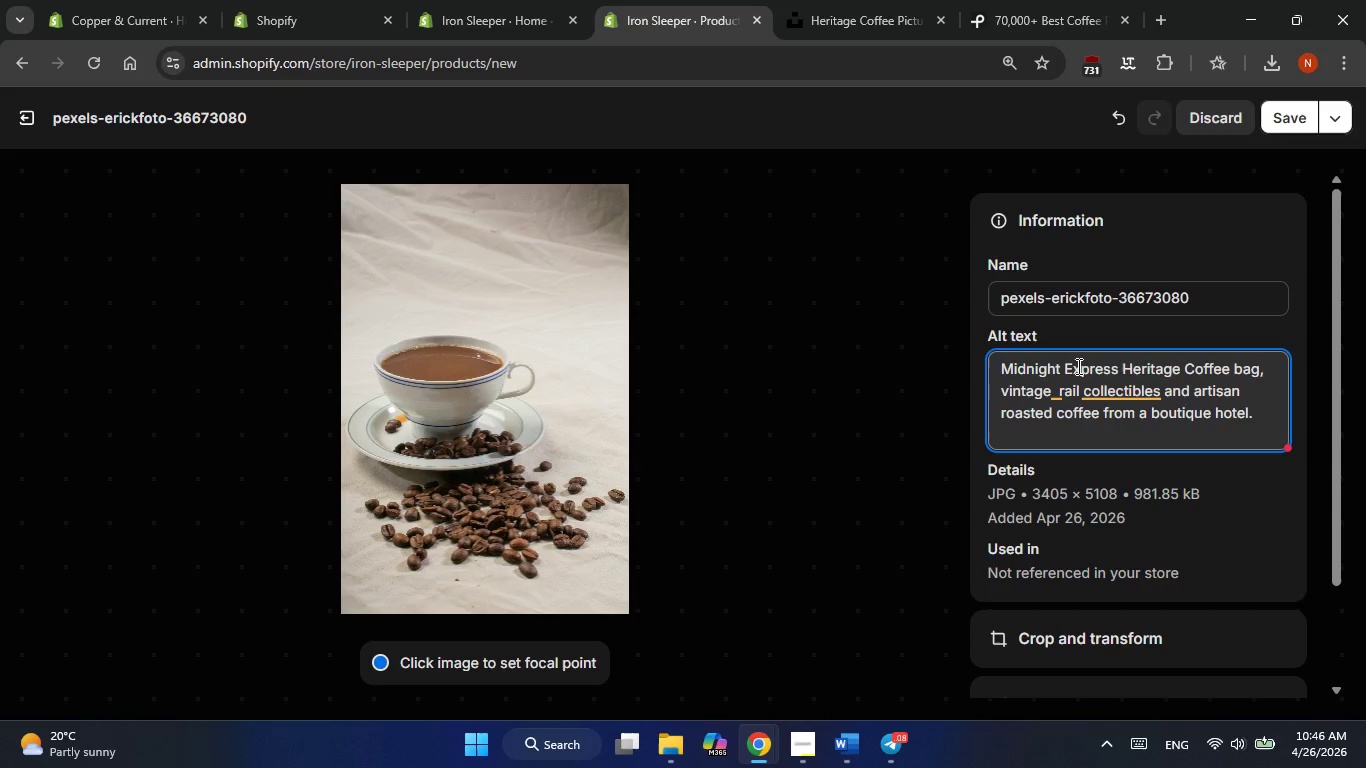 
hold_key(key=ArrowRight, duration=0.8)
 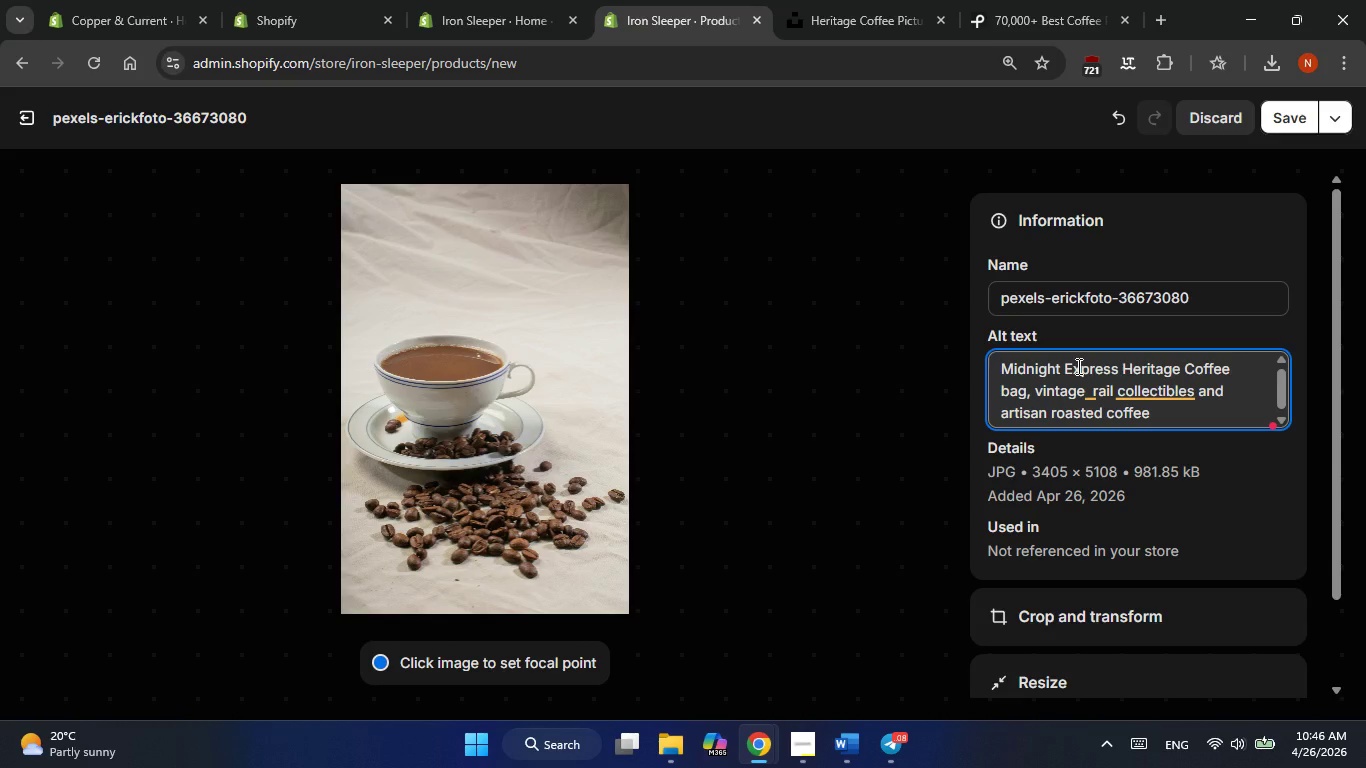 
left_click([1288, 447])
 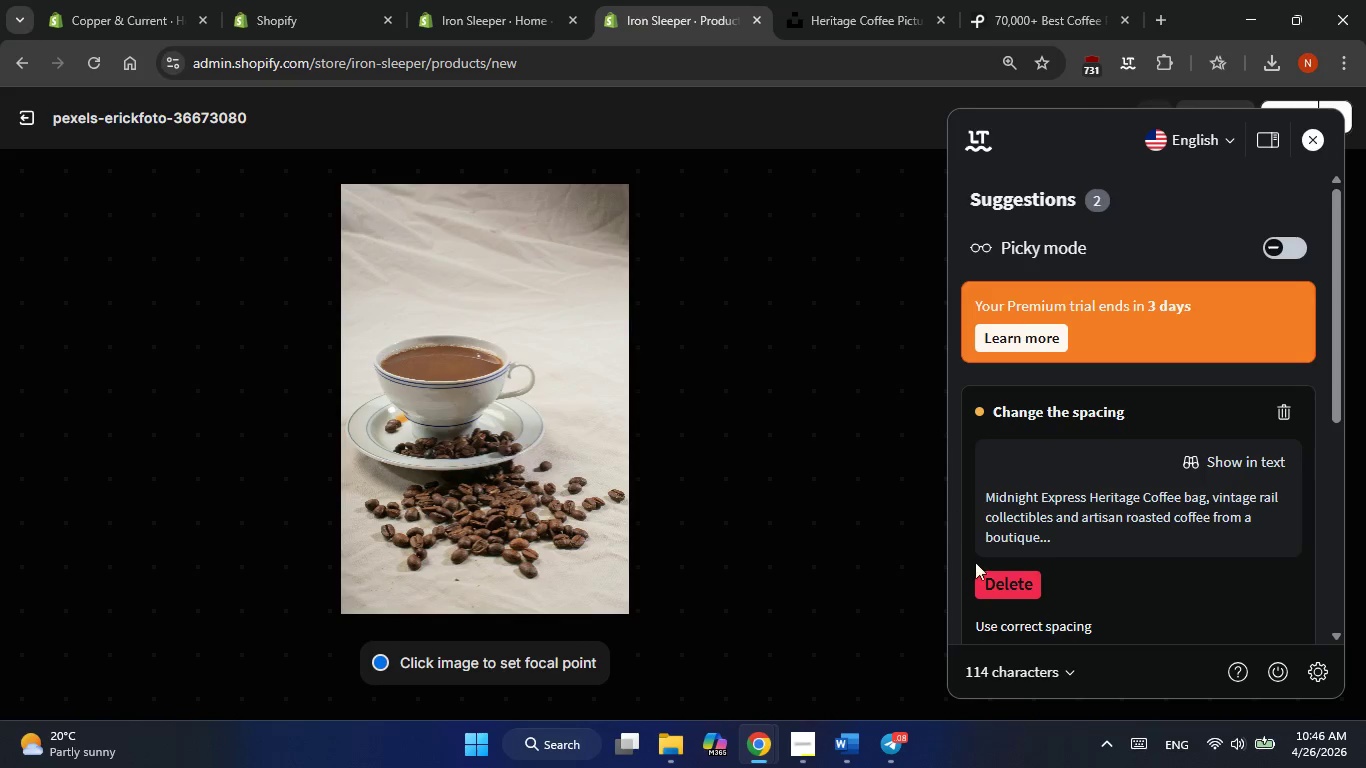 
left_click([1005, 582])
 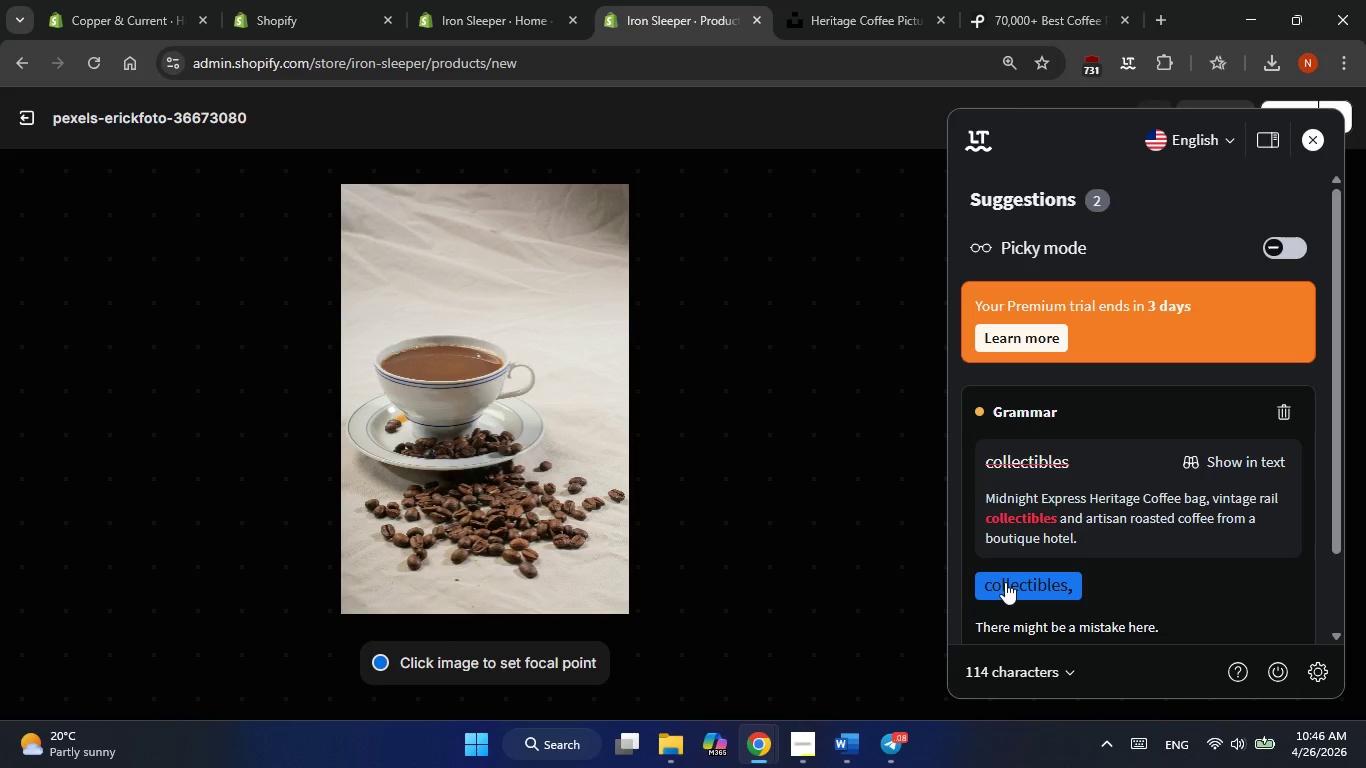 
left_click([1005, 582])
 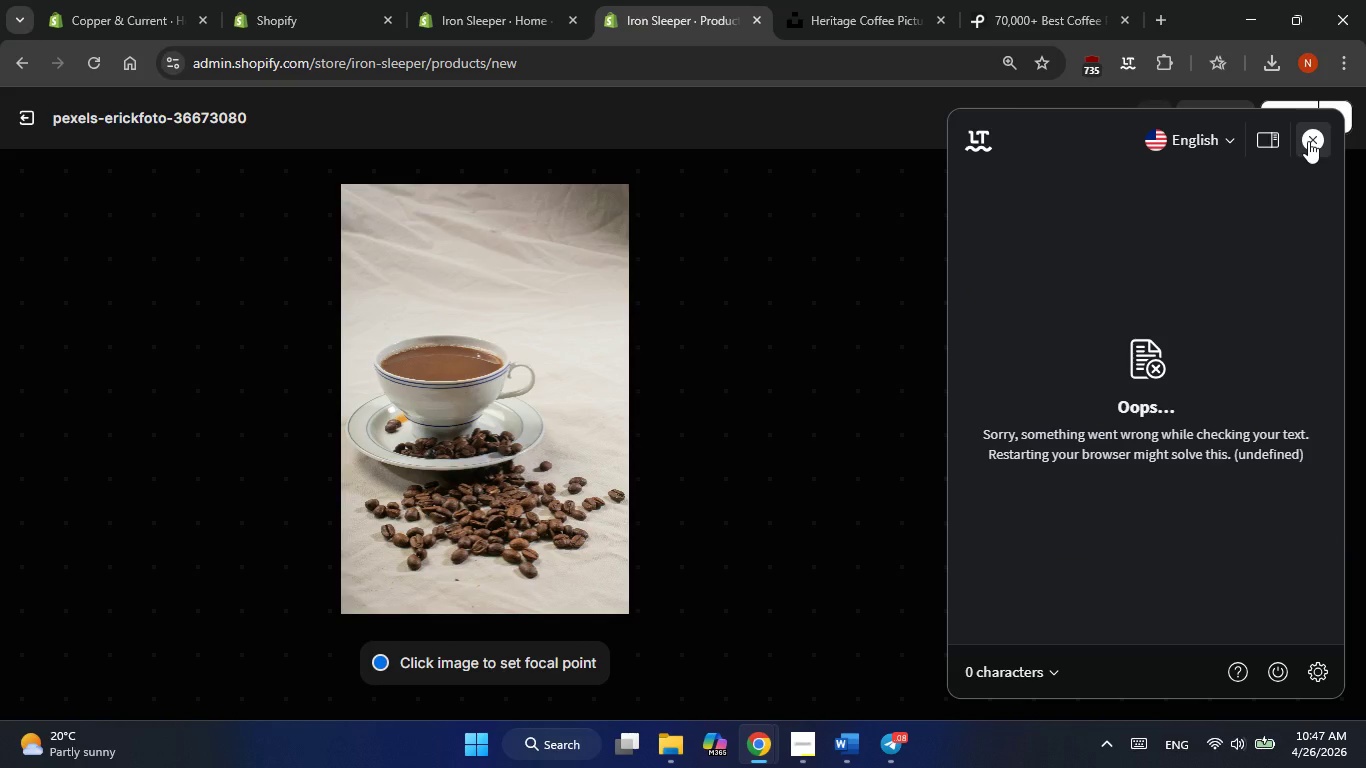 
wait(7.53)
 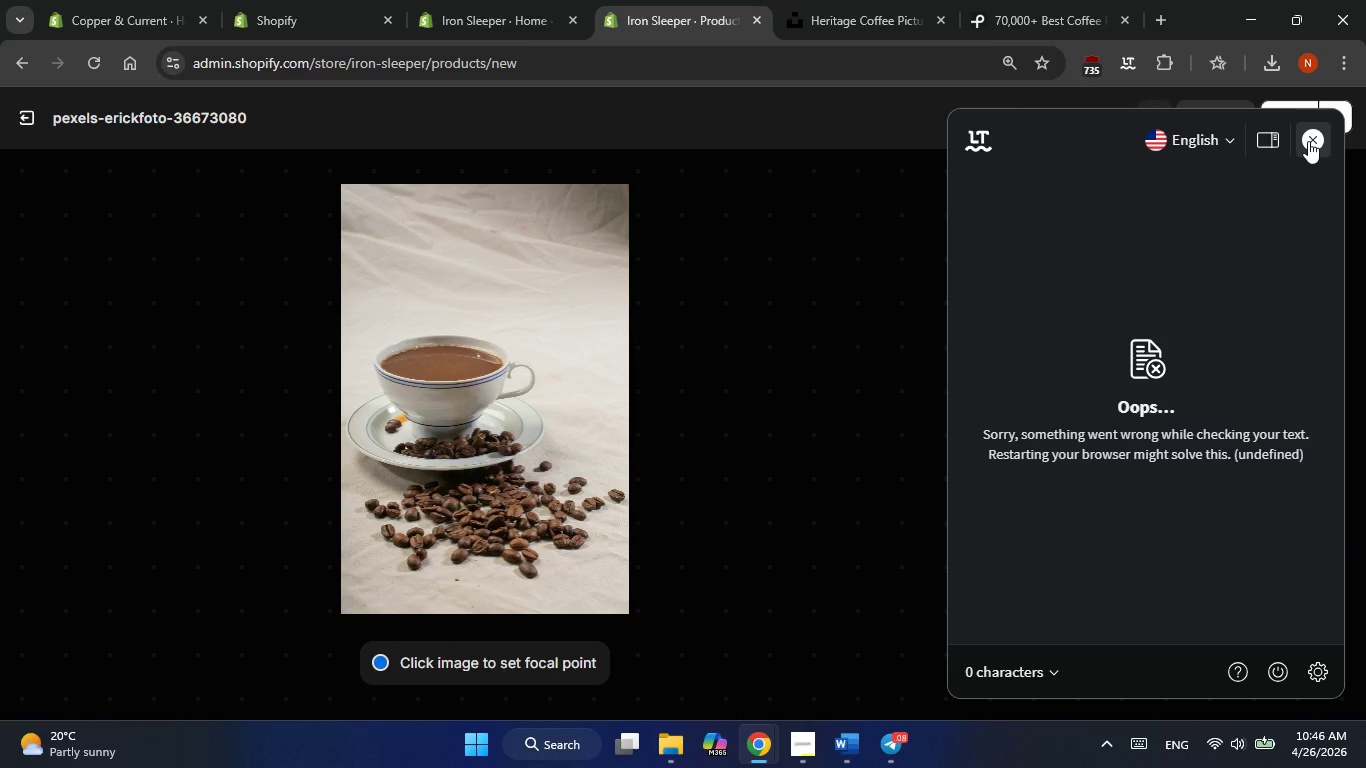 
double_click([1301, 115])
 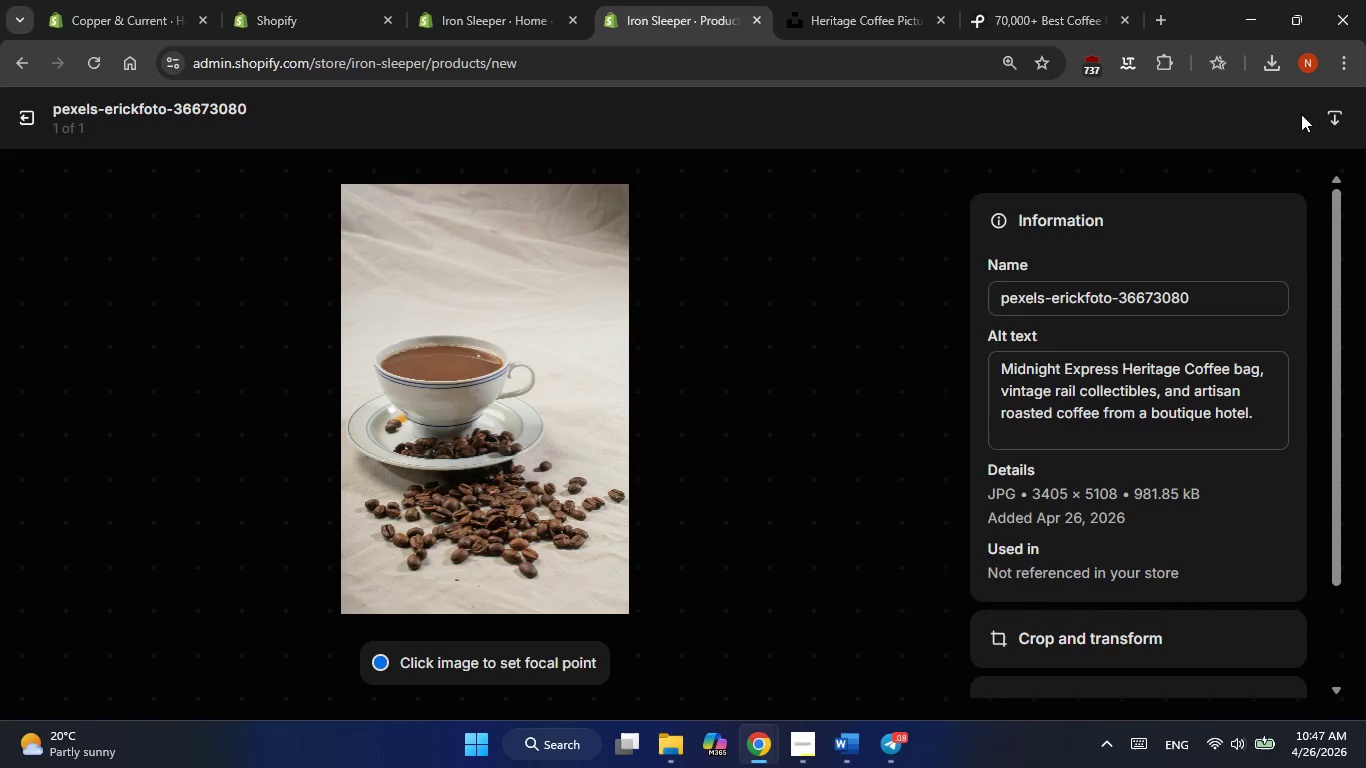 
wait(9.67)
 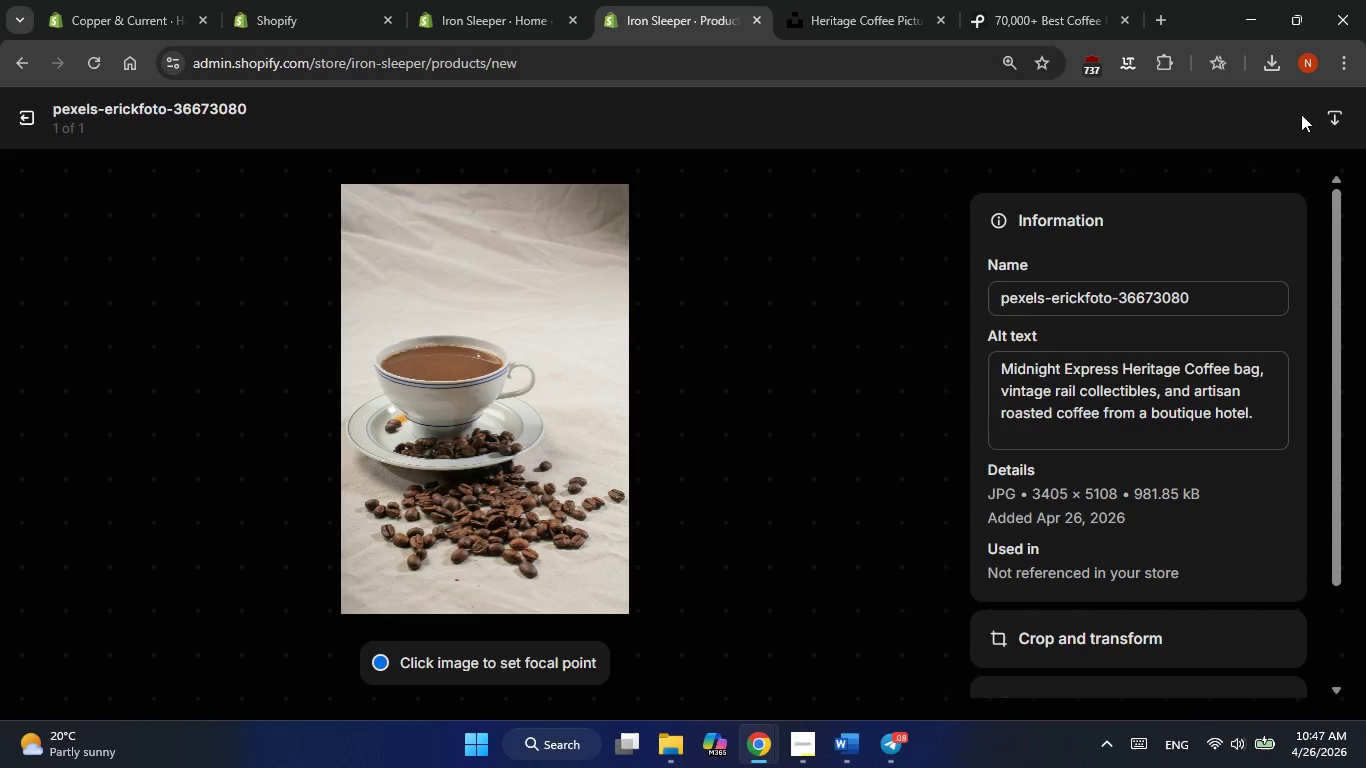 
left_click([32, 116])
 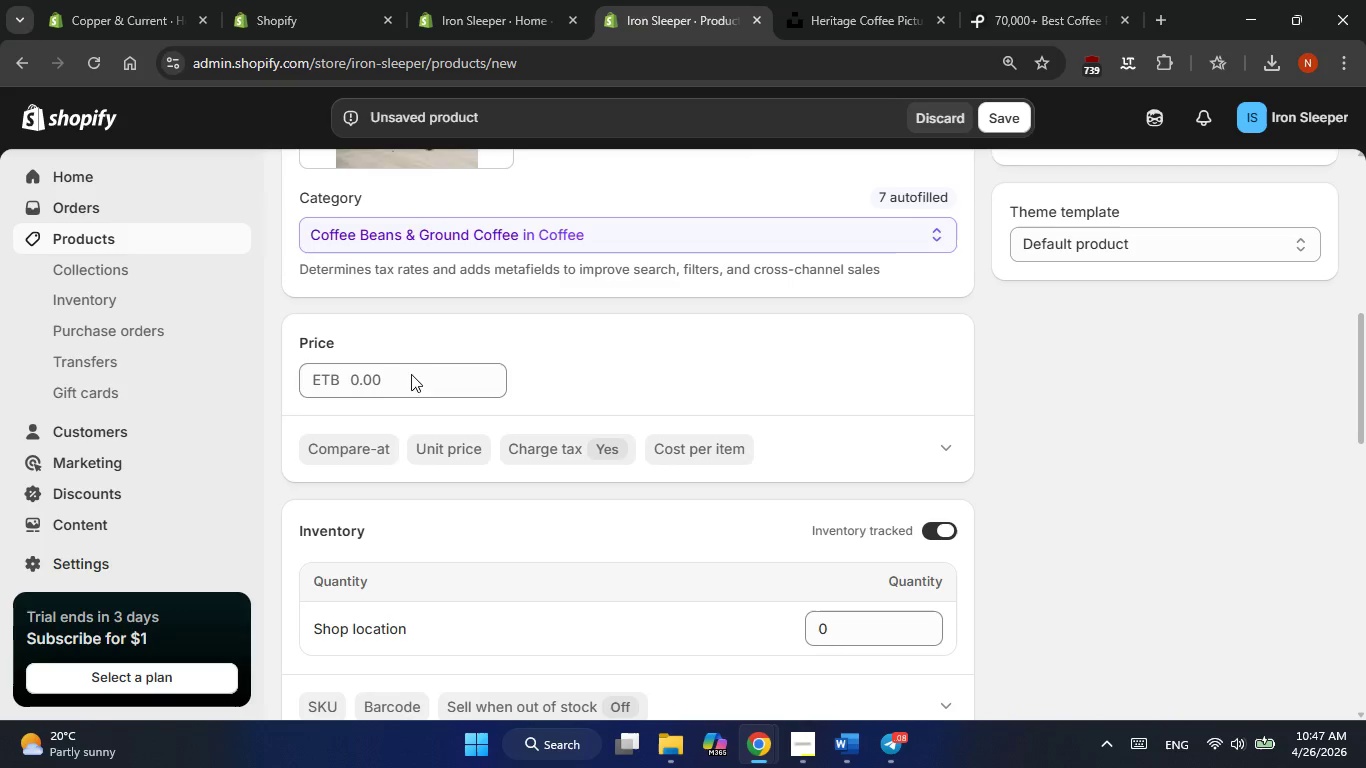 
scroll: coordinate [413, 375], scroll_direction: down, amount: 1.0
 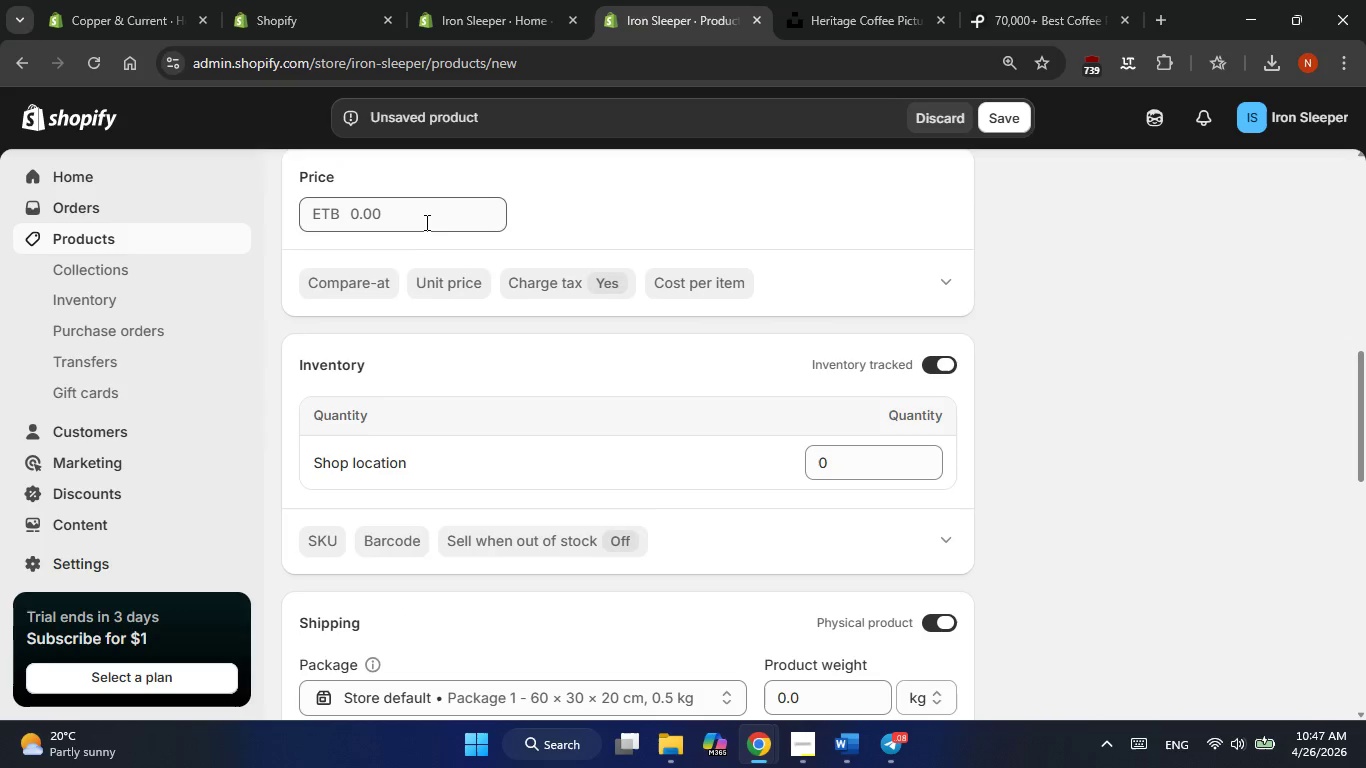 
left_click([424, 220])
 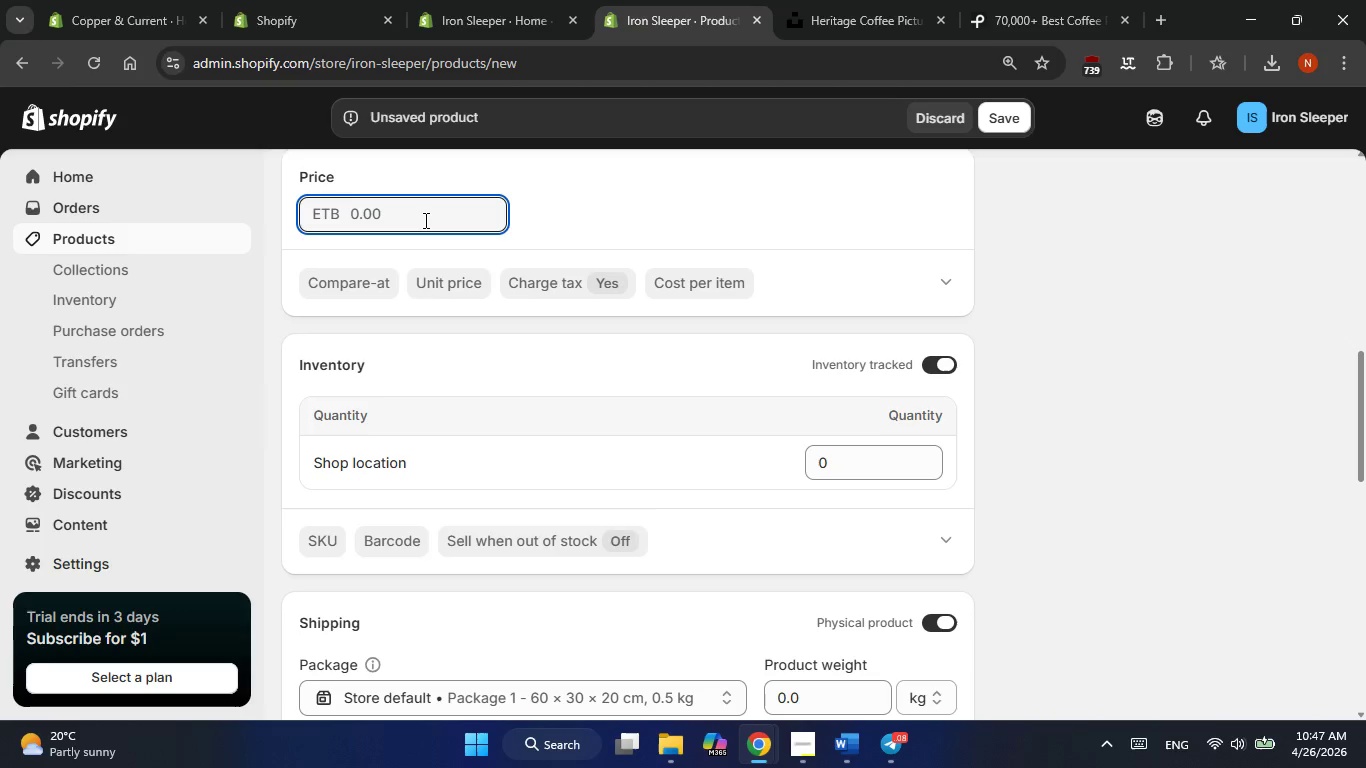 
wait(6.91)
 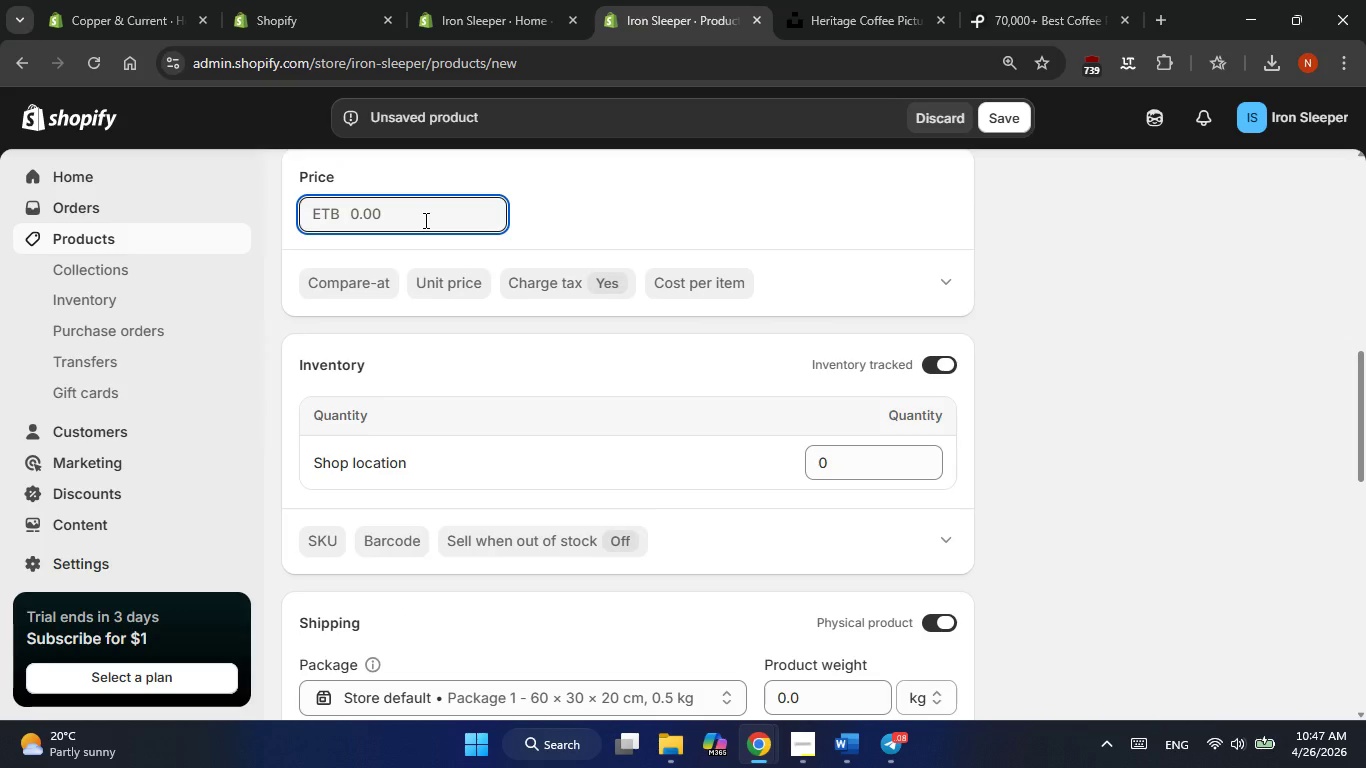 
key(Numpad2)
 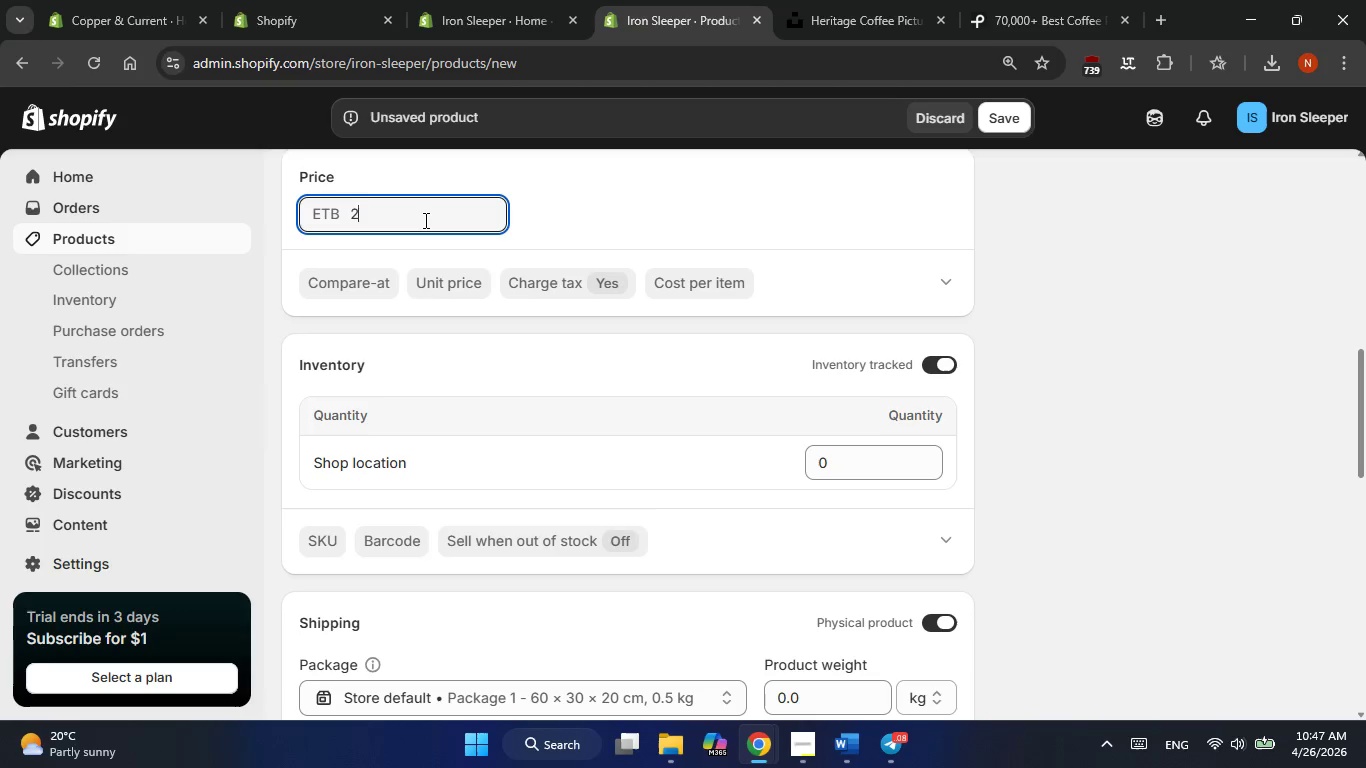 
key(Numpad8)
 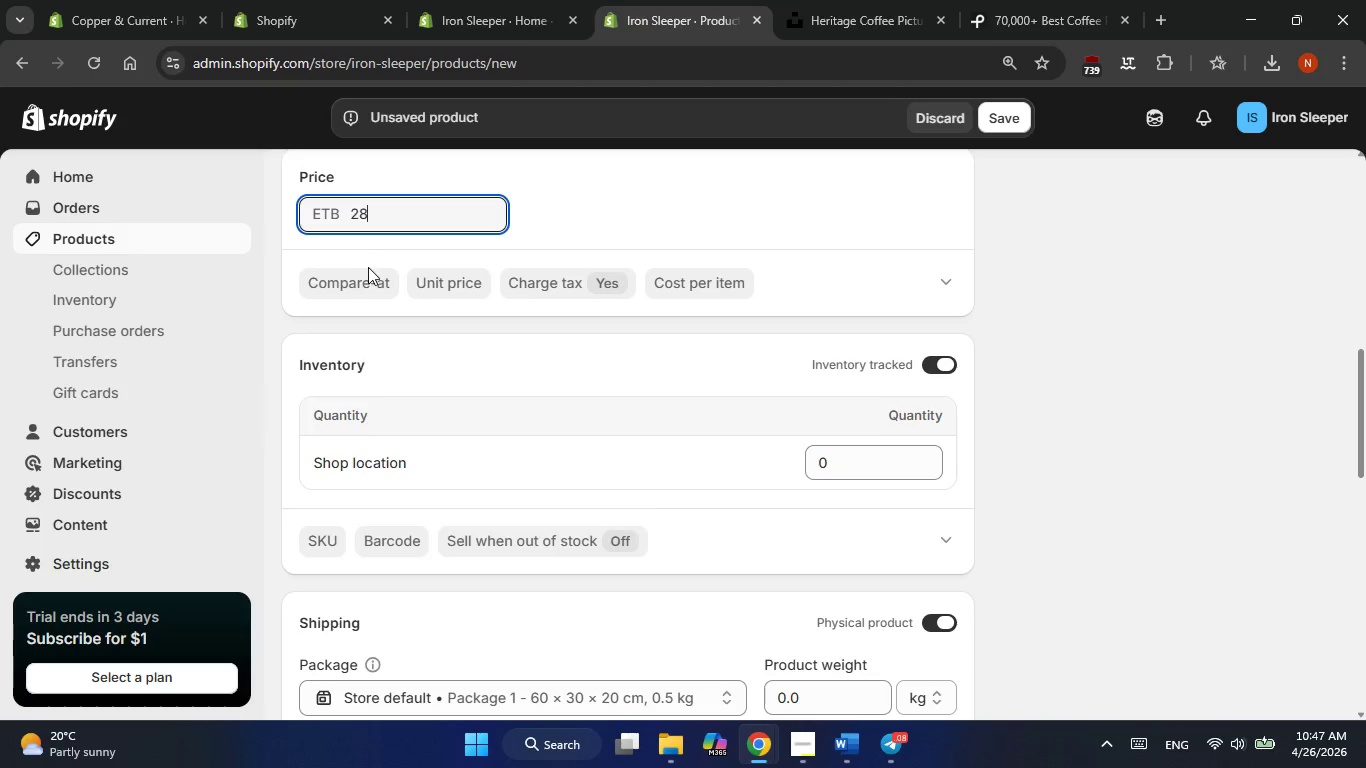 
left_click([361, 291])
 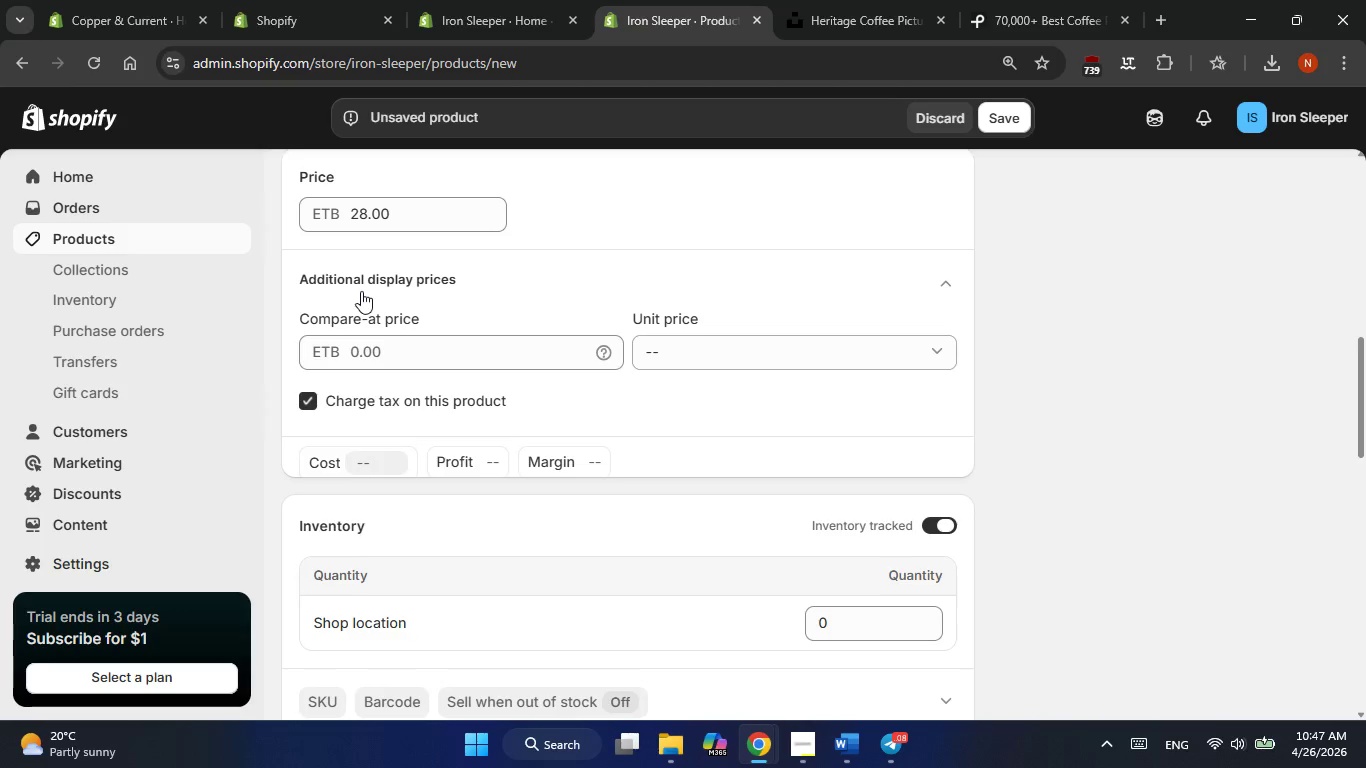 
key(Numpad4)
 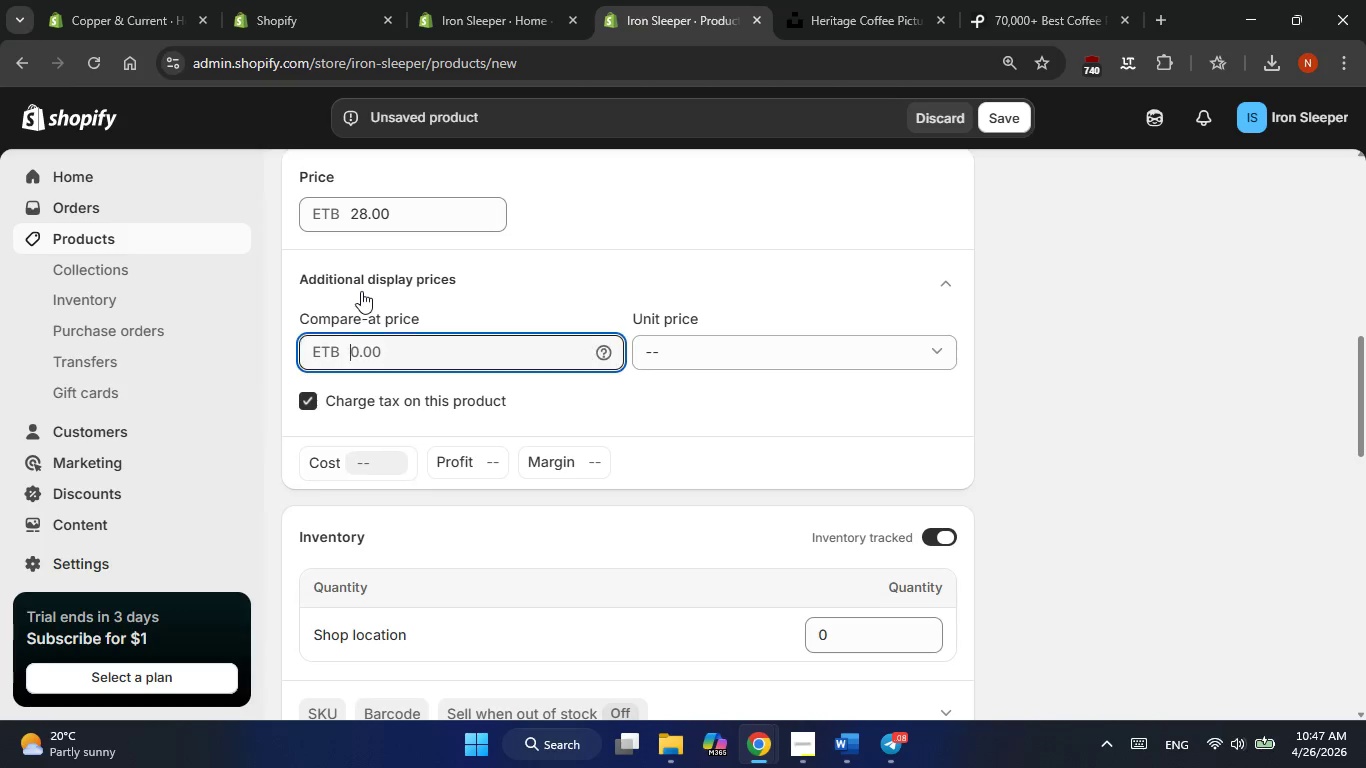 
key(Numpad0)
 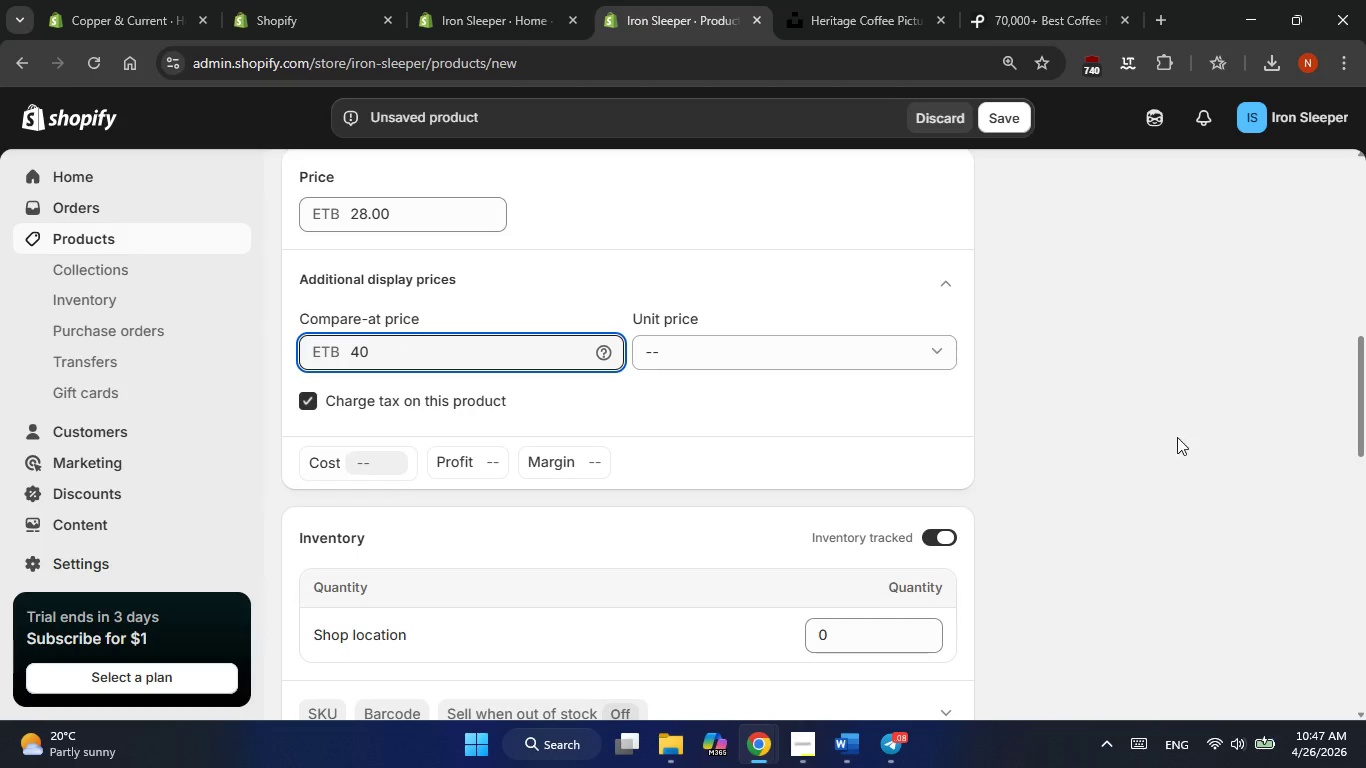 
left_click([1209, 421])
 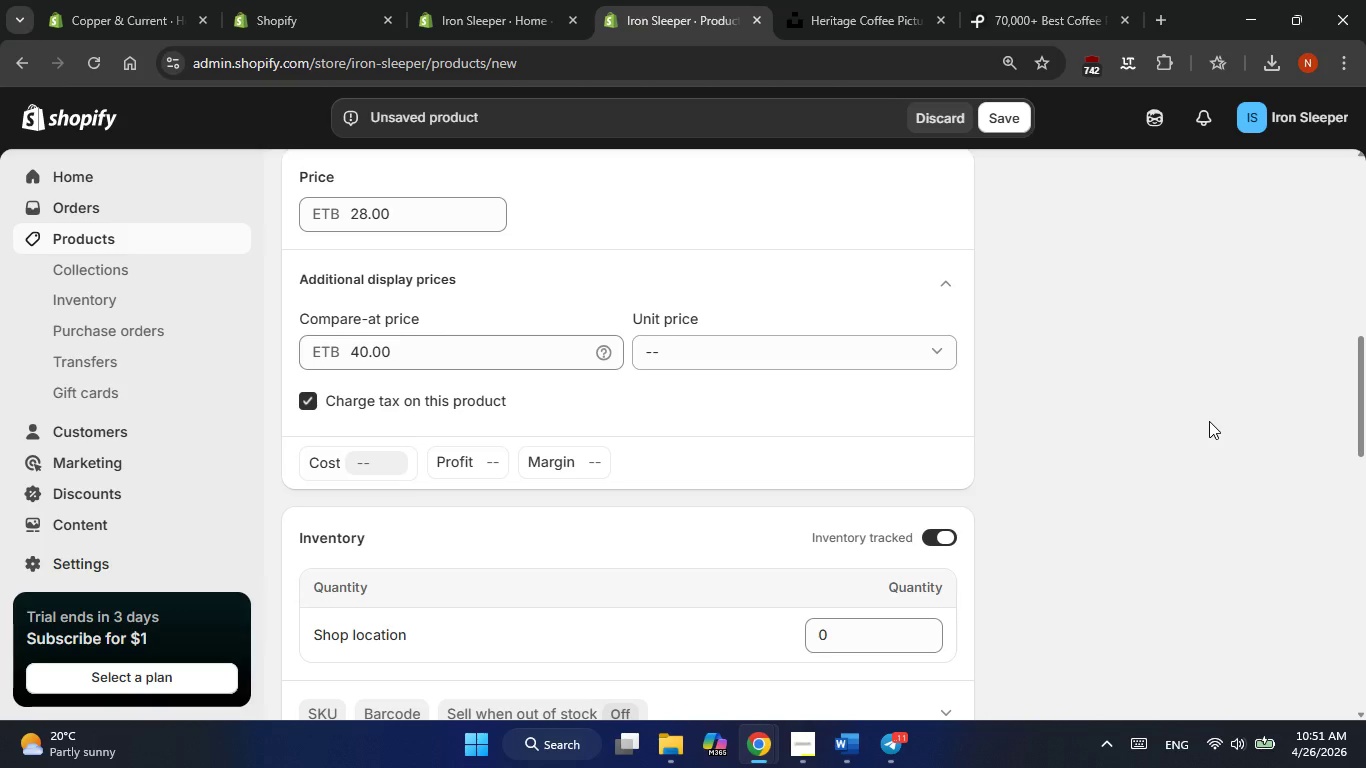 
wait(245.03)
 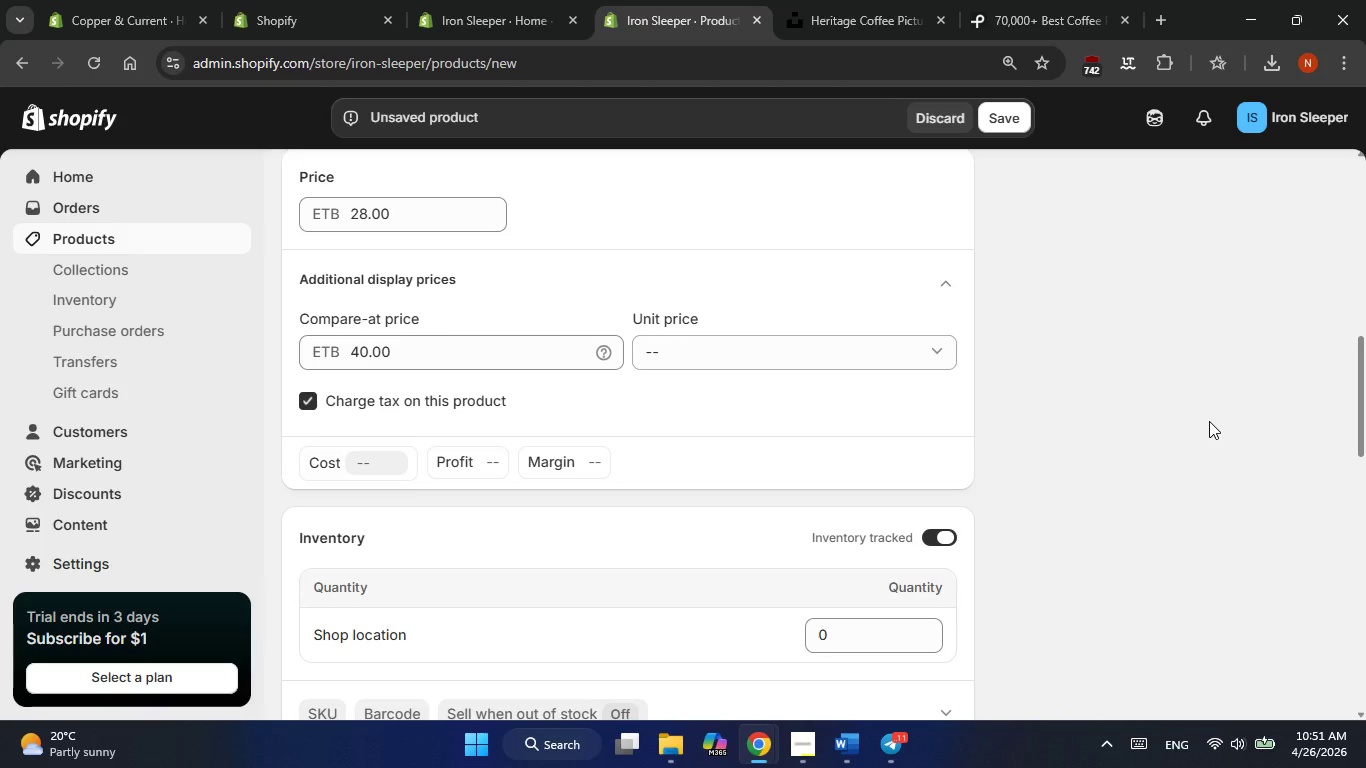 
left_click([868, 636])
 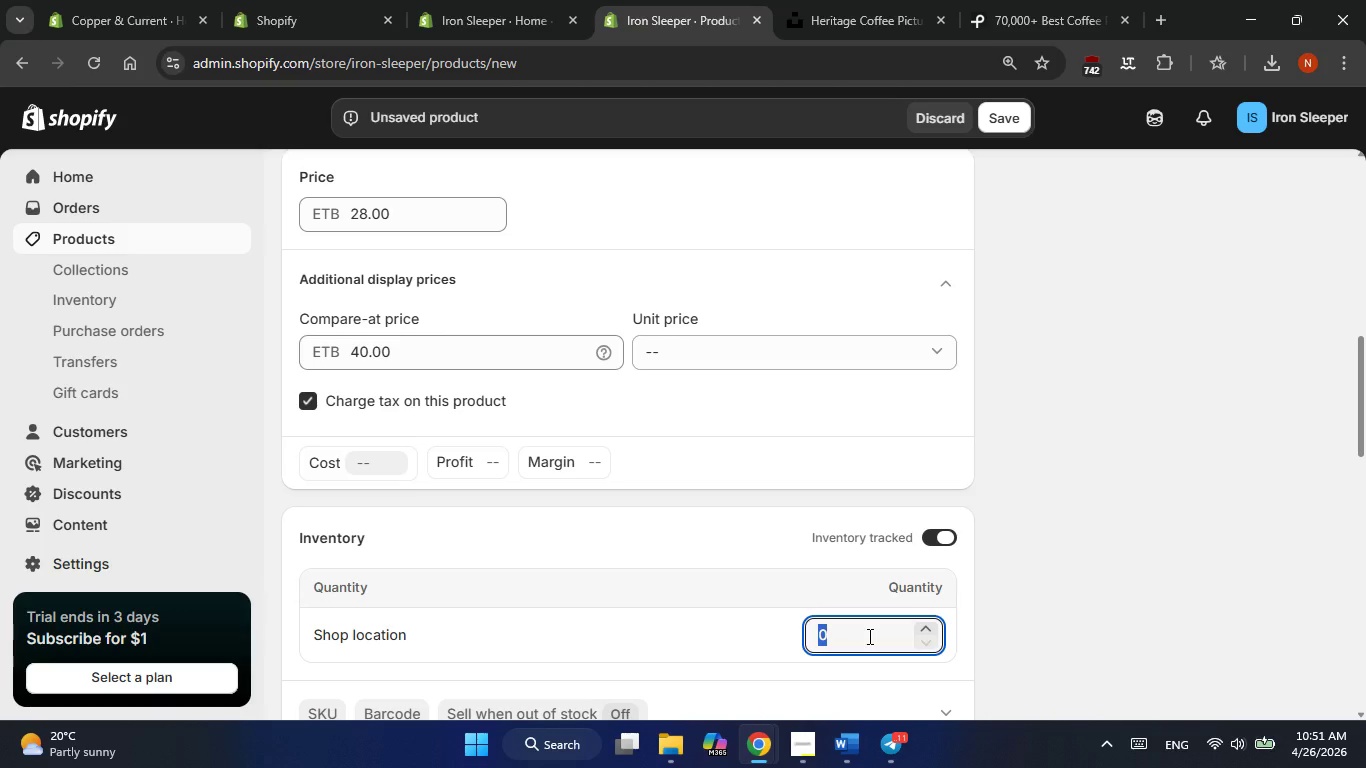 
key(Numpad2)
 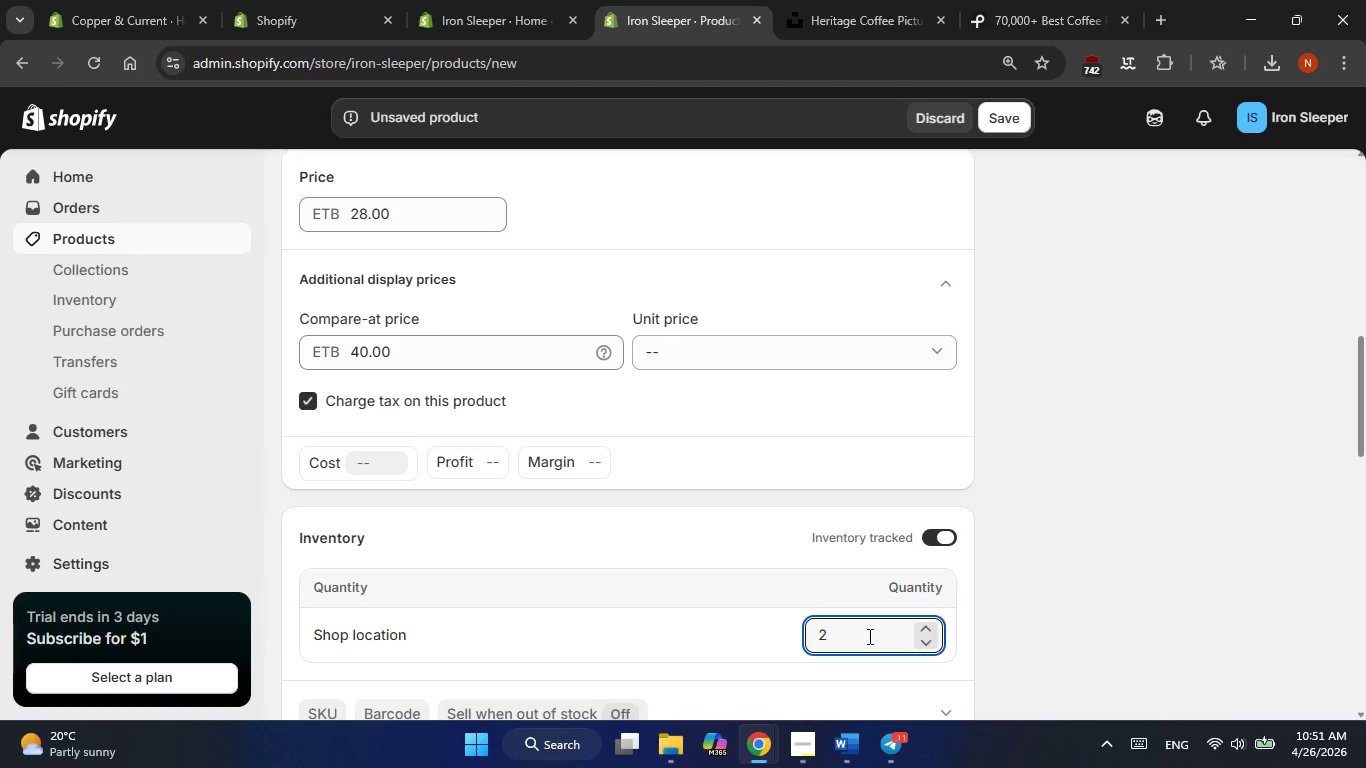 
key(Backspace)
 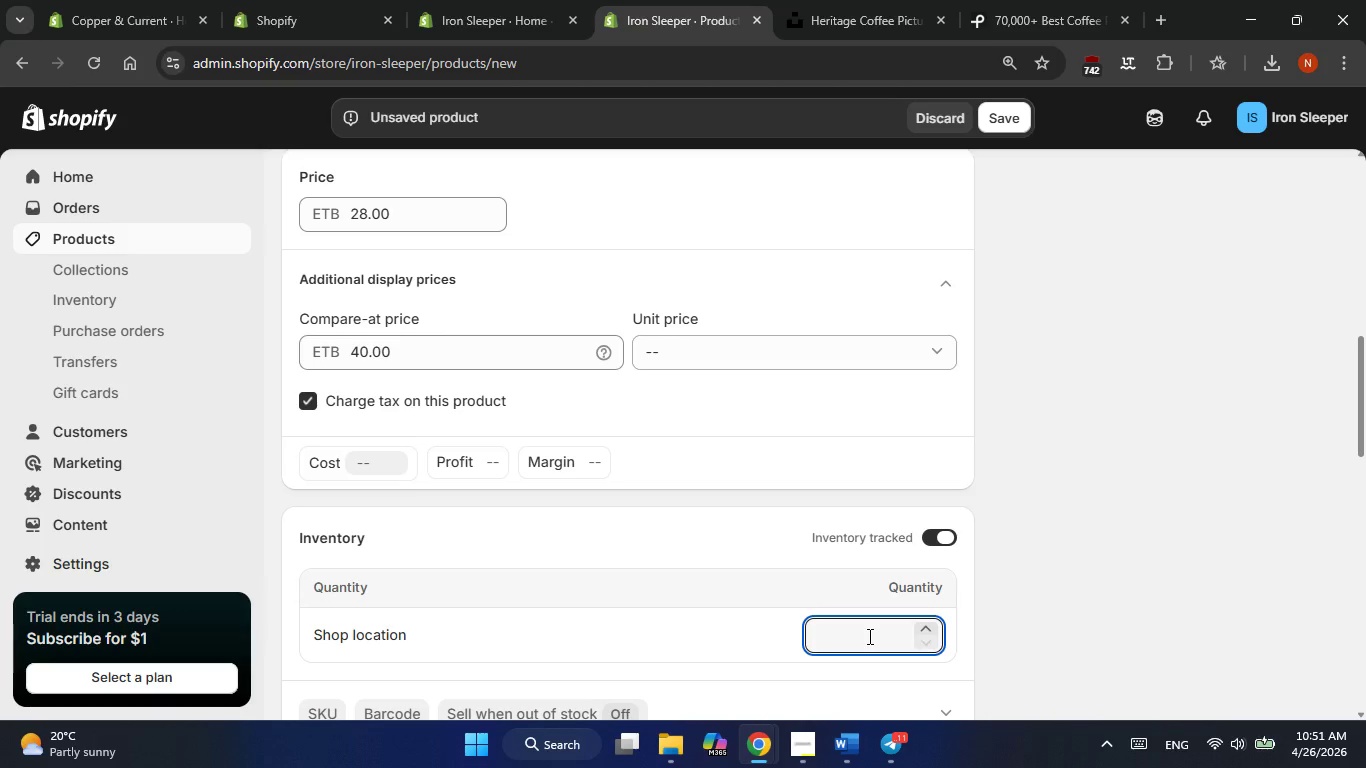 
key(Numpad4)
 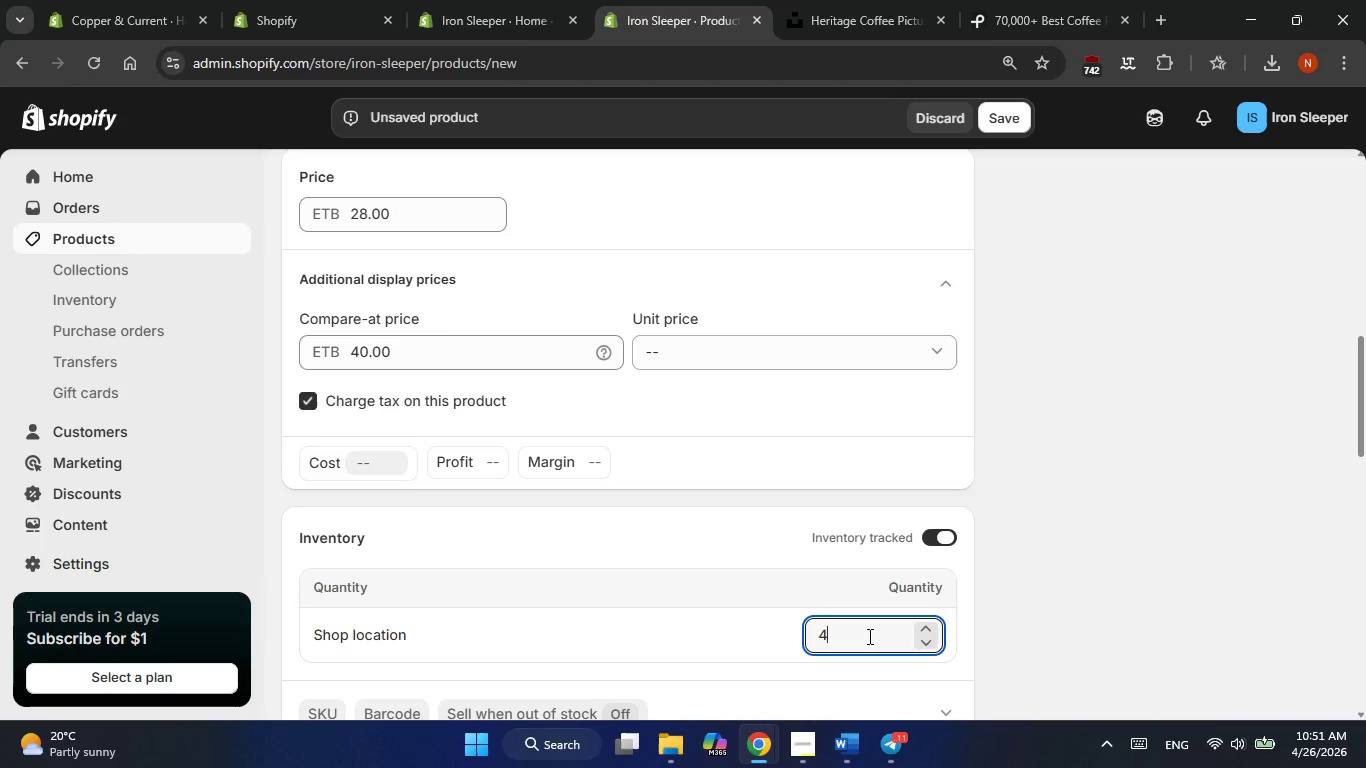 
key(Numpad0)
 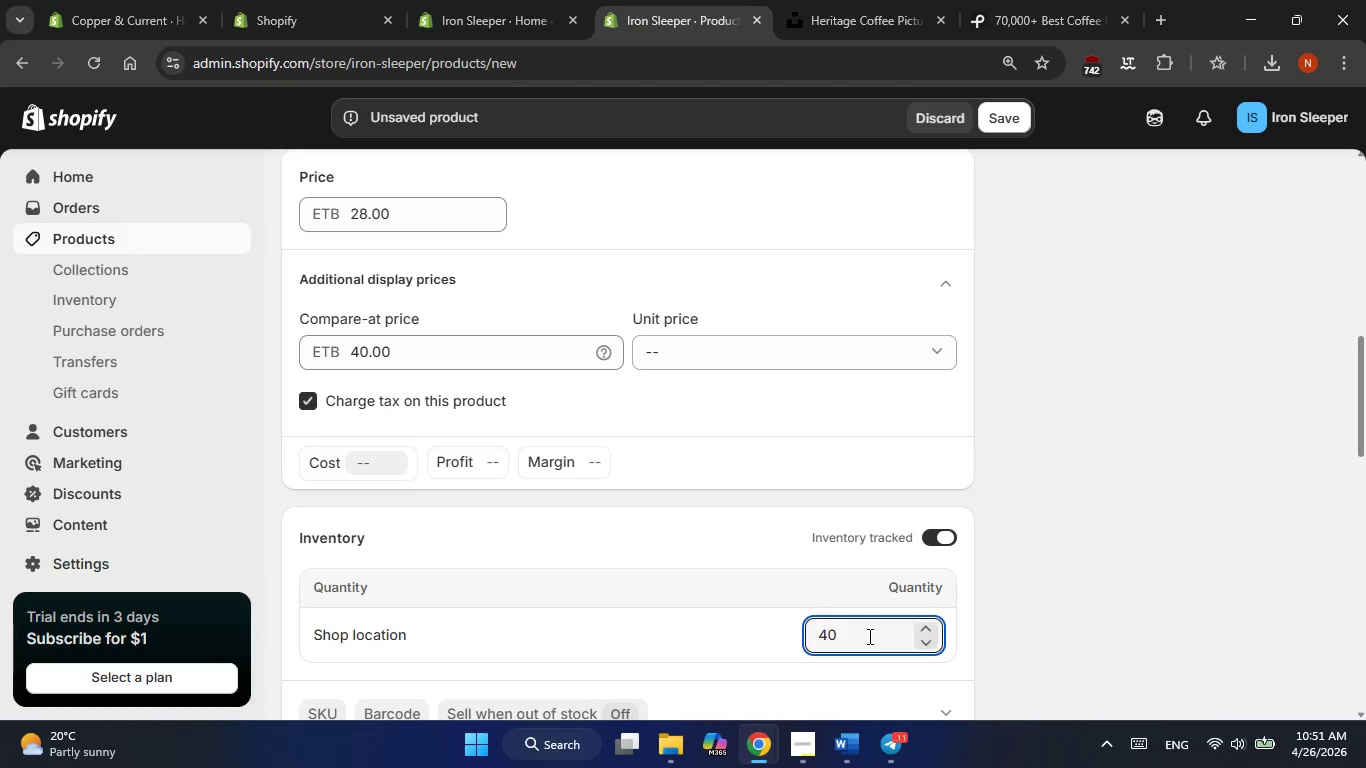 
scroll: coordinate [705, 449], scroll_direction: down, amount: 5.0
 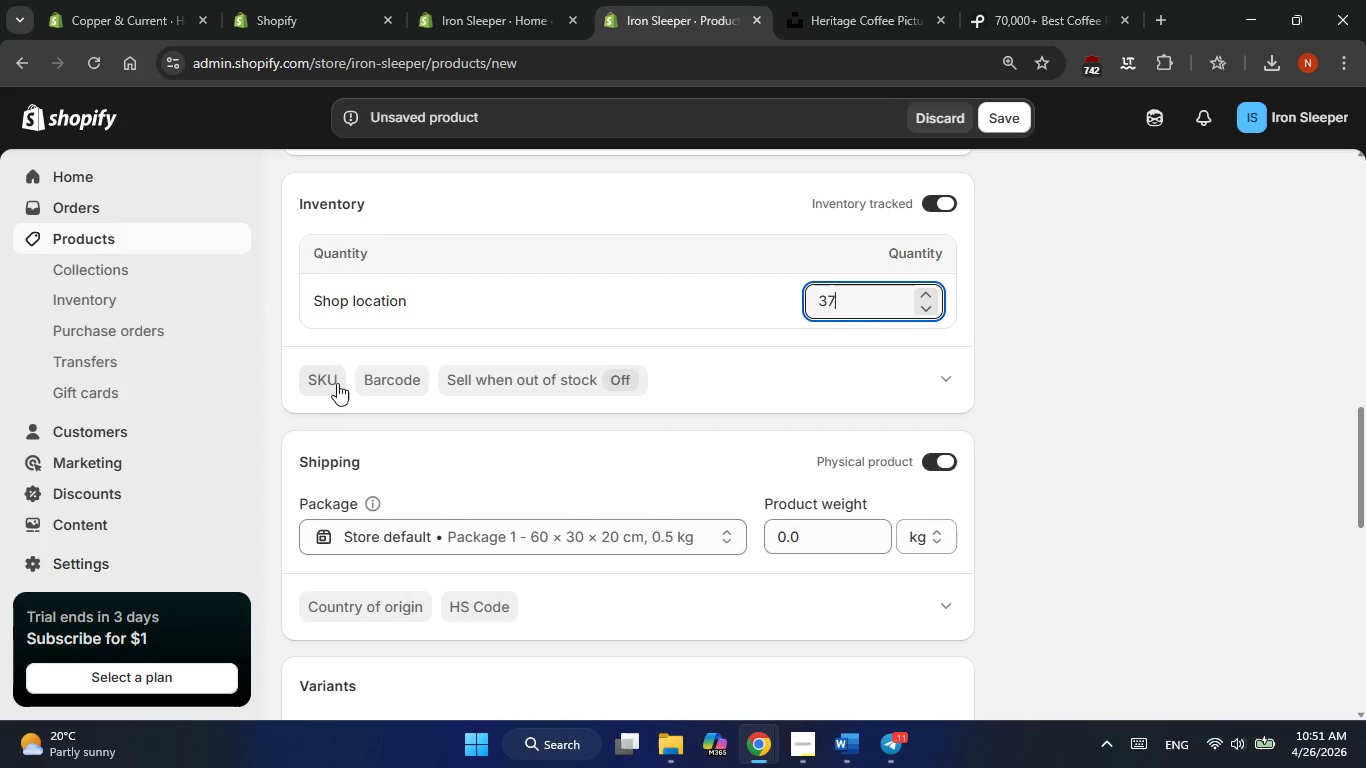 
left_click([331, 381])
 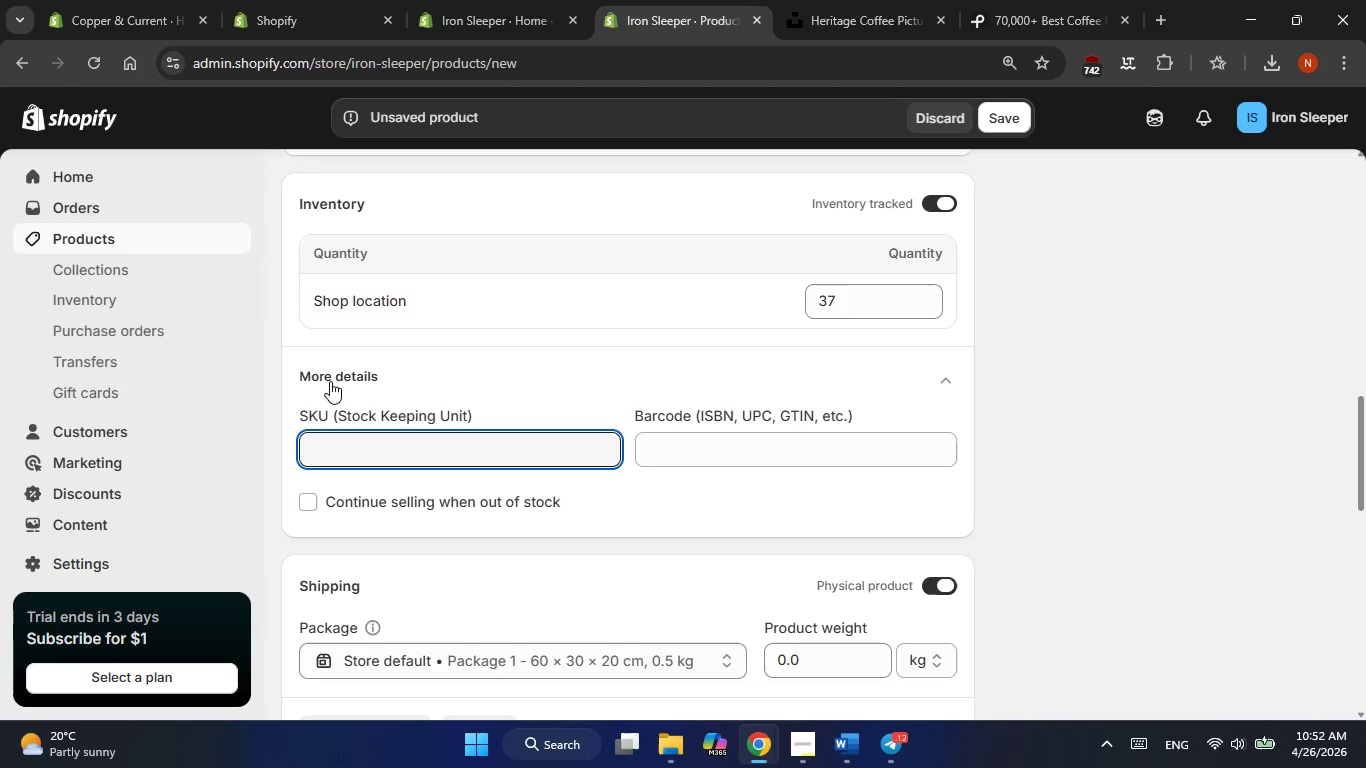 
wait(31.69)
 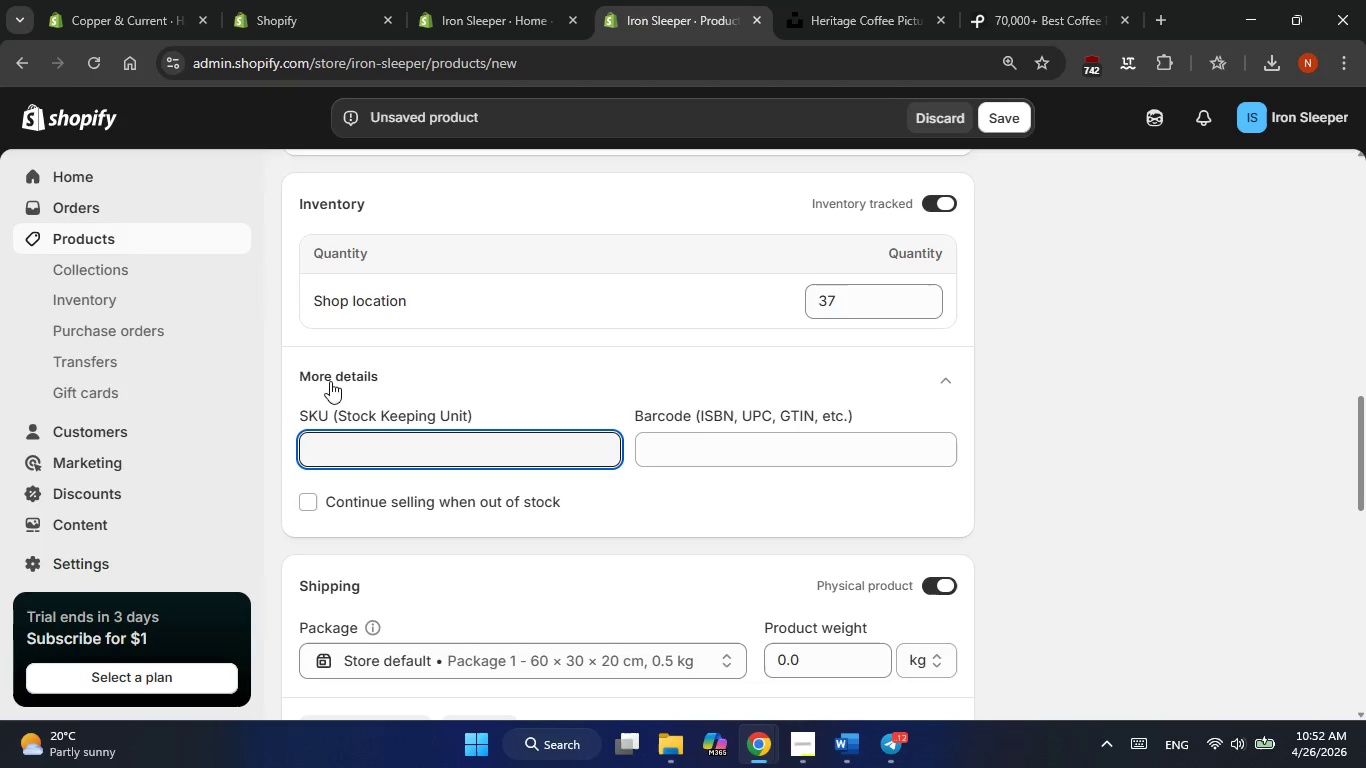 
type(IS-)
 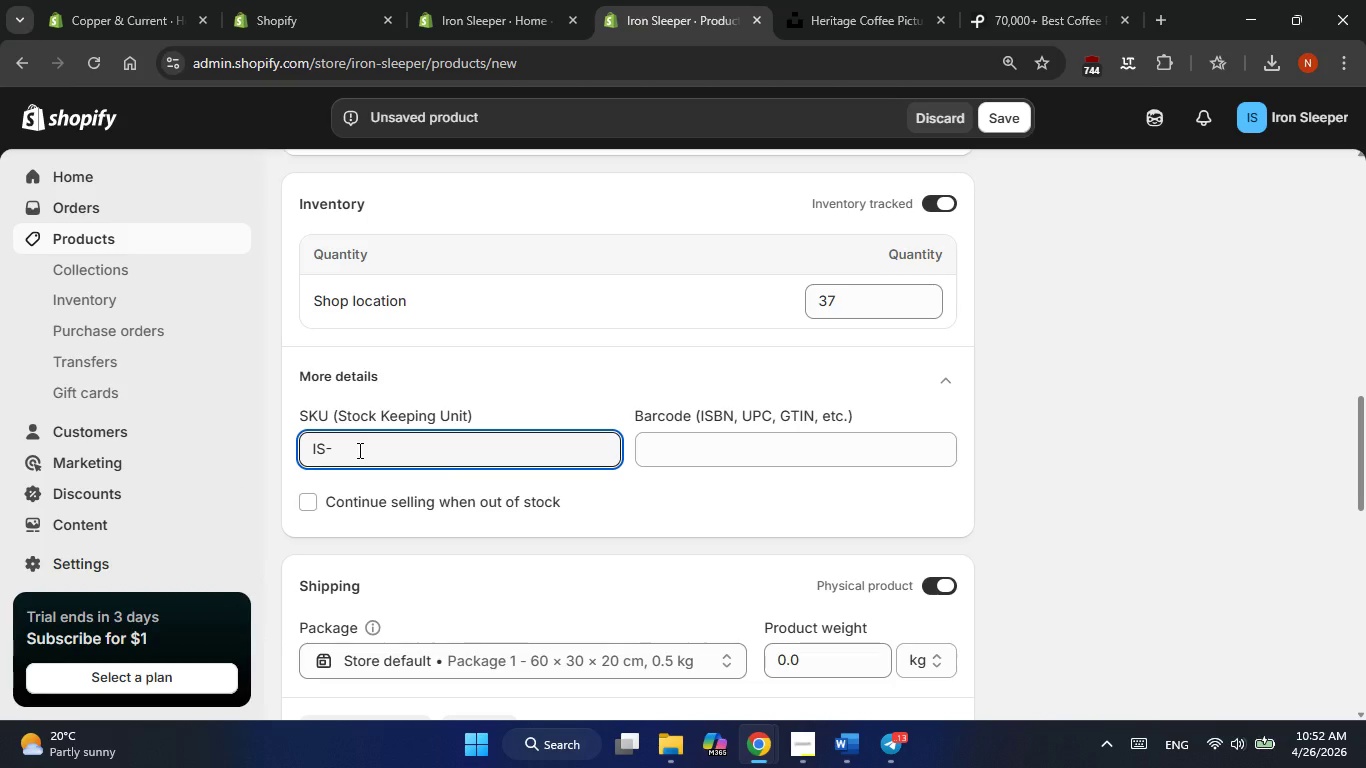 
type(COF-02)
 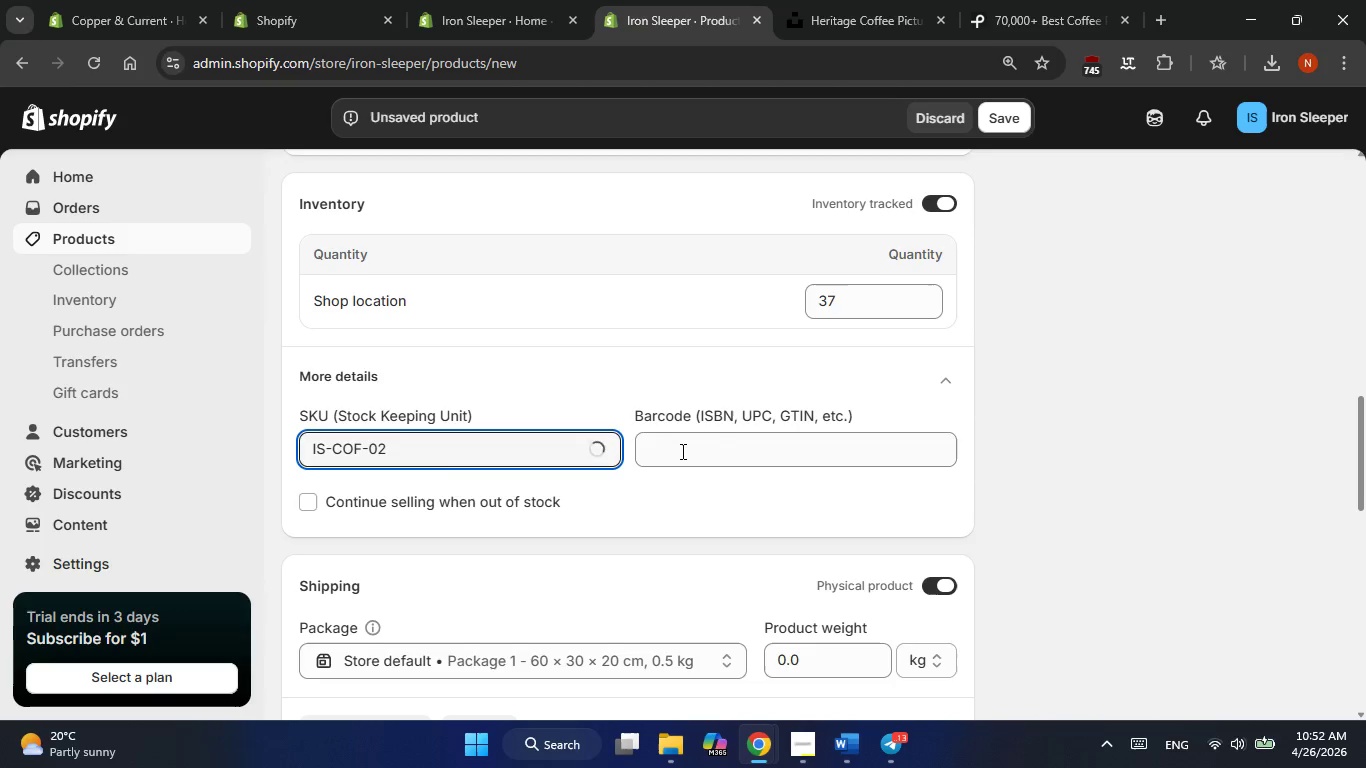 
left_click([681, 451])
 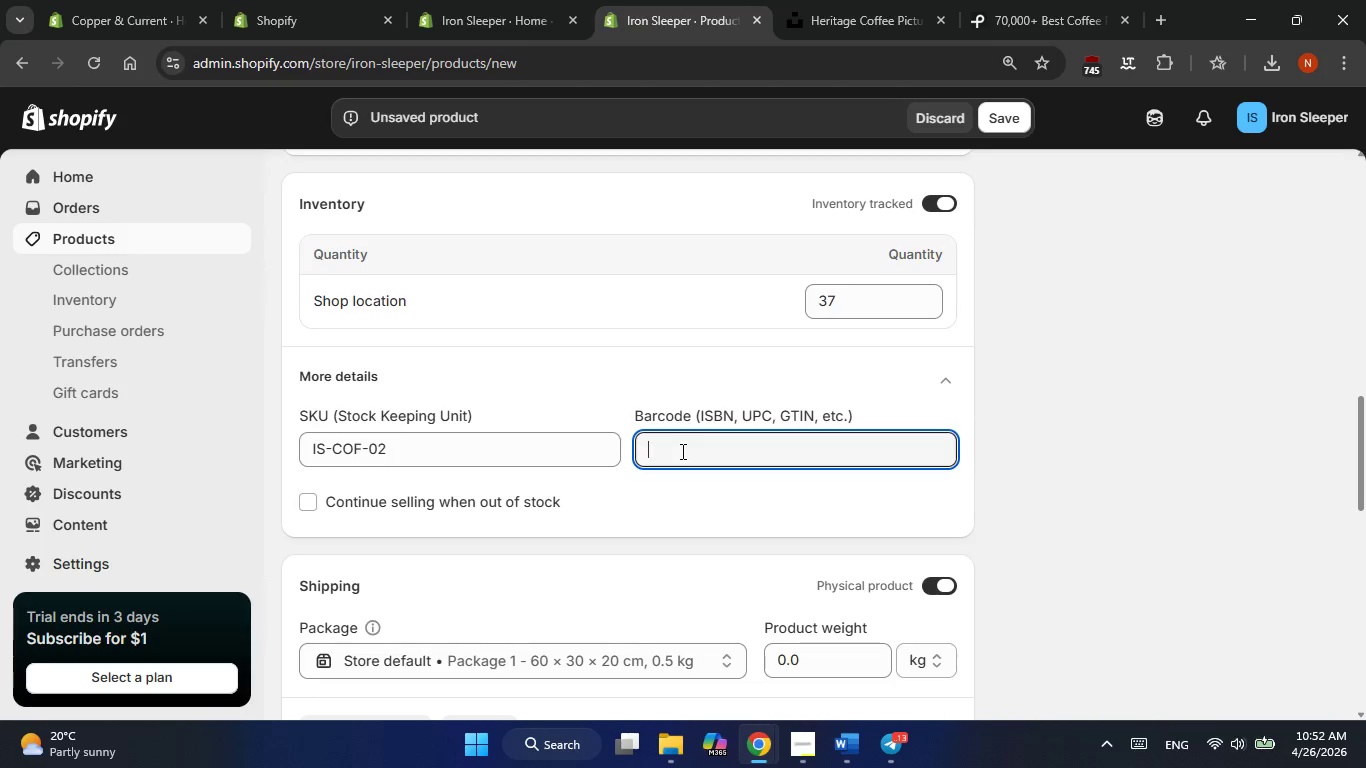 
key(Numpad8)
 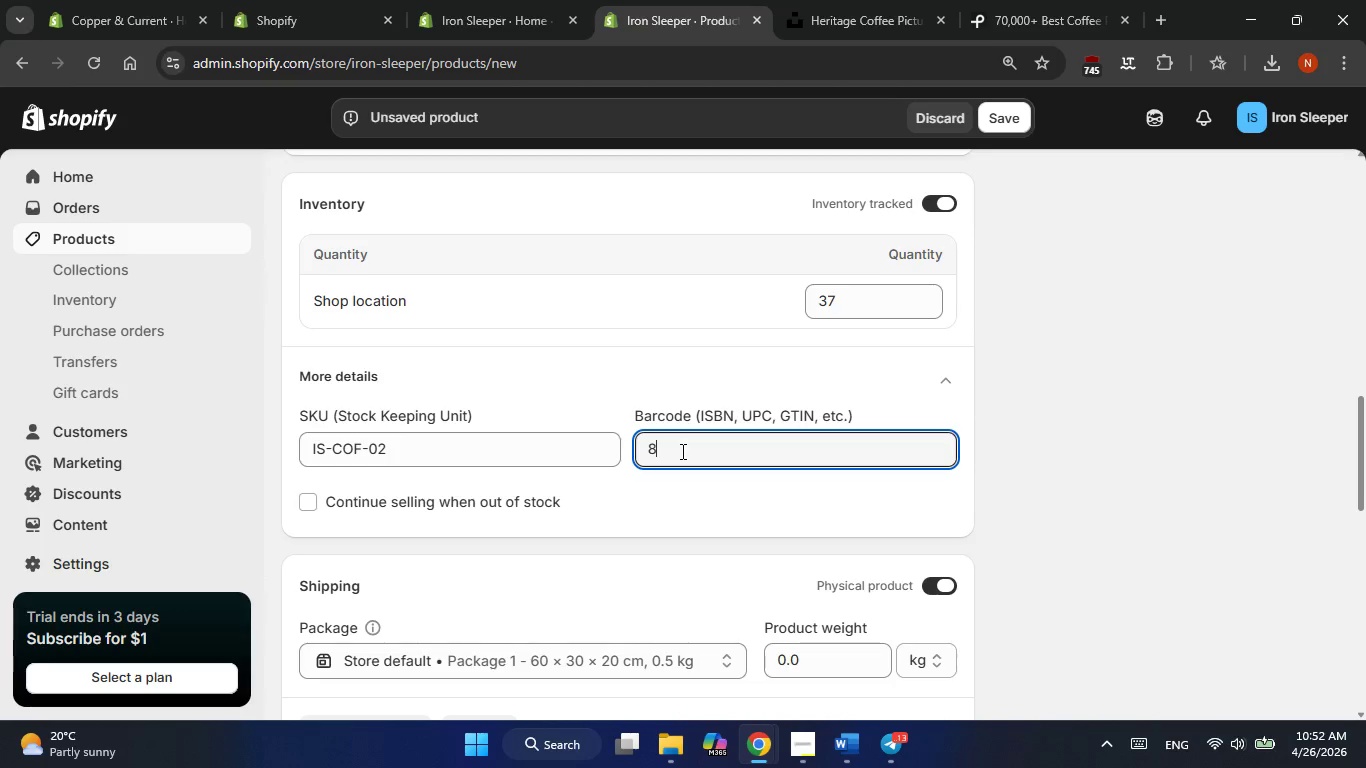 
key(Numpad5)
 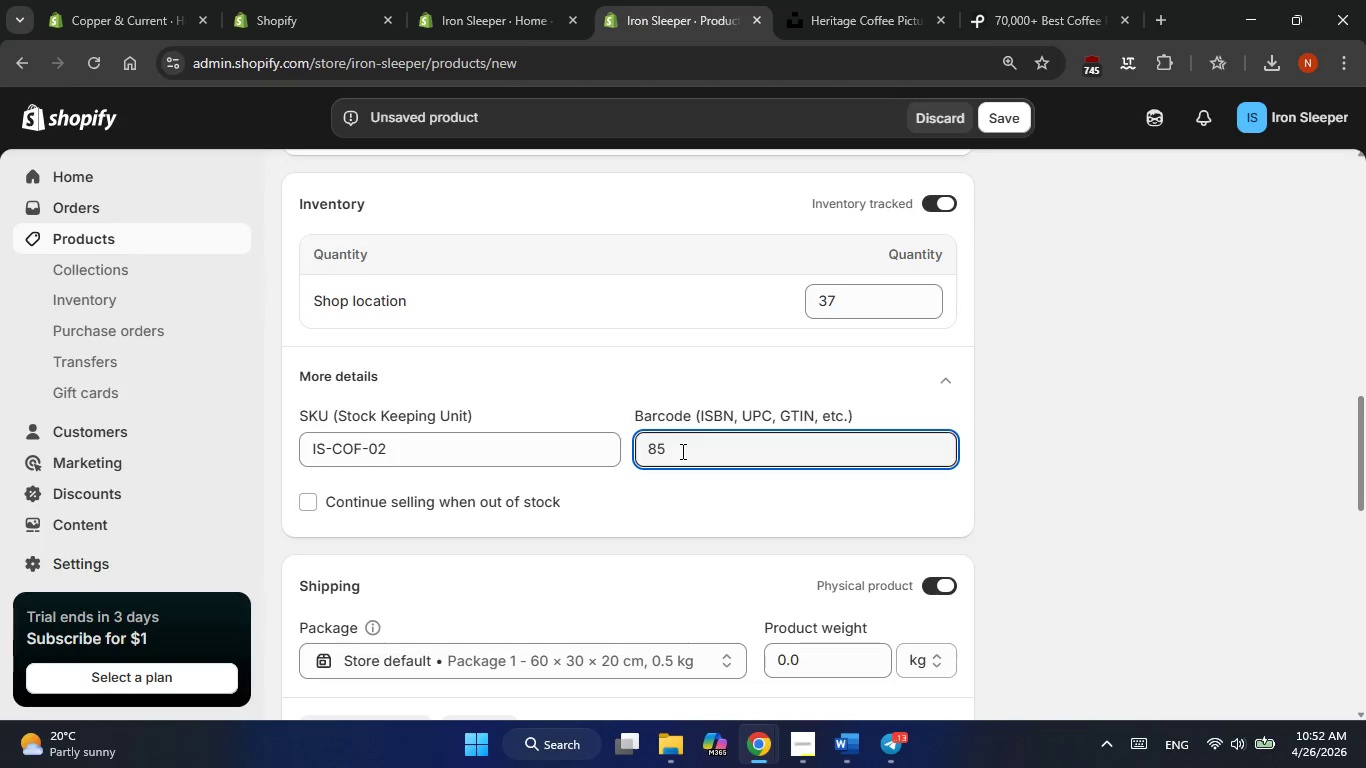 
key(Numpad0)
 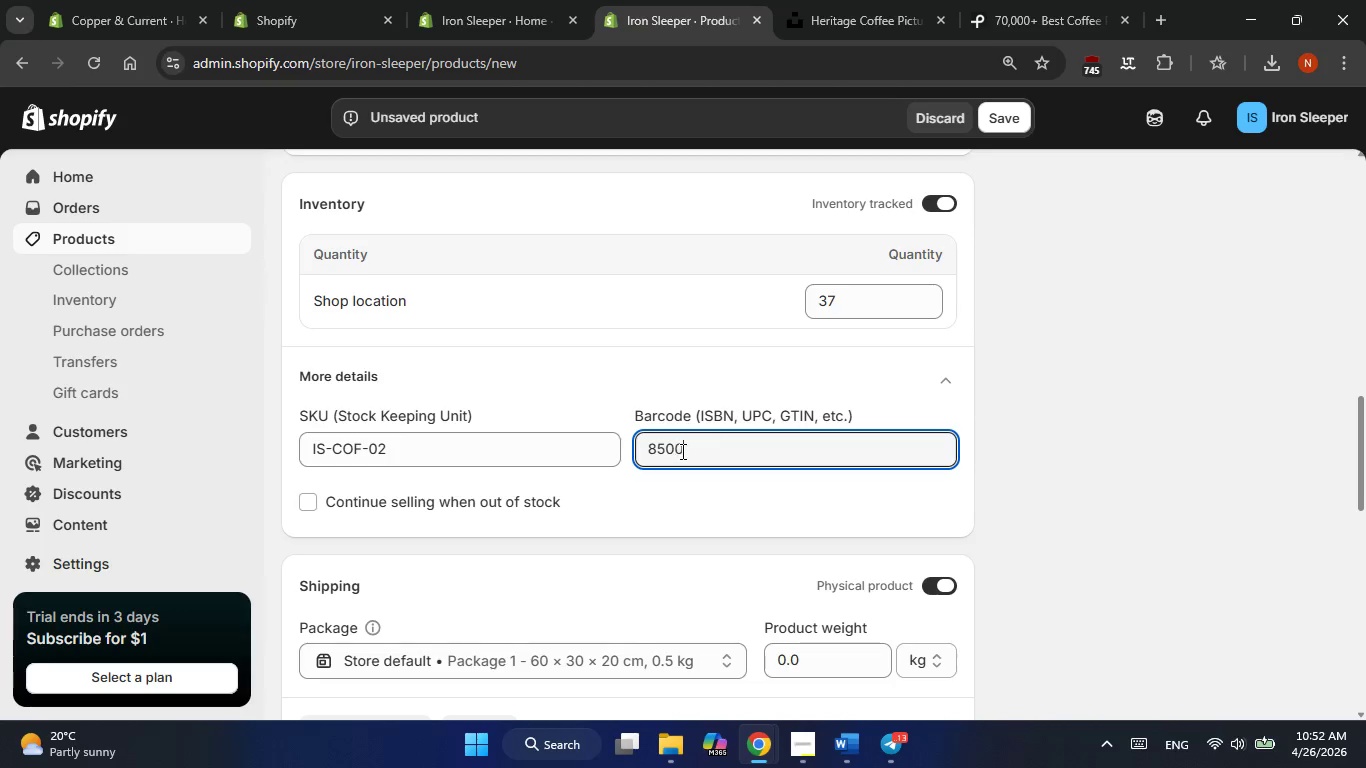 
key(Numpad0)
 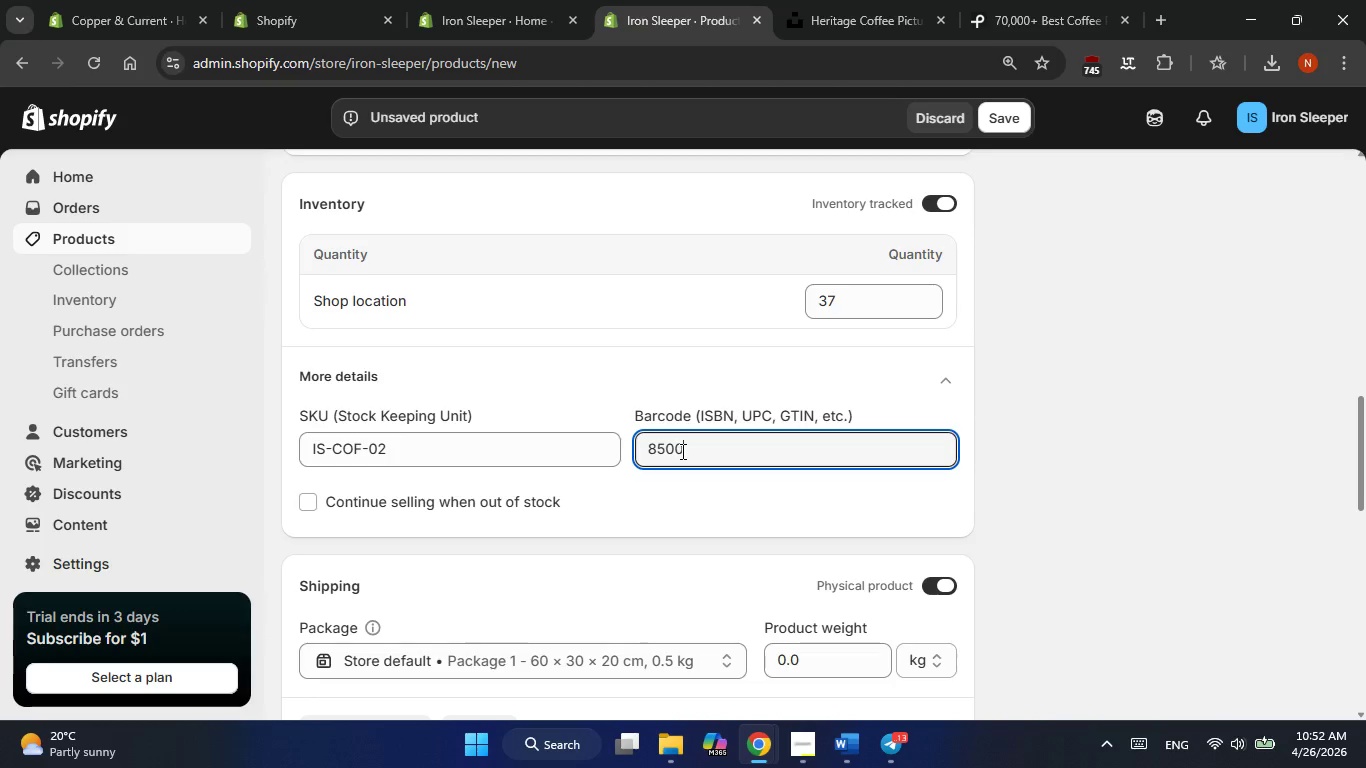 
key(Numpad1)
 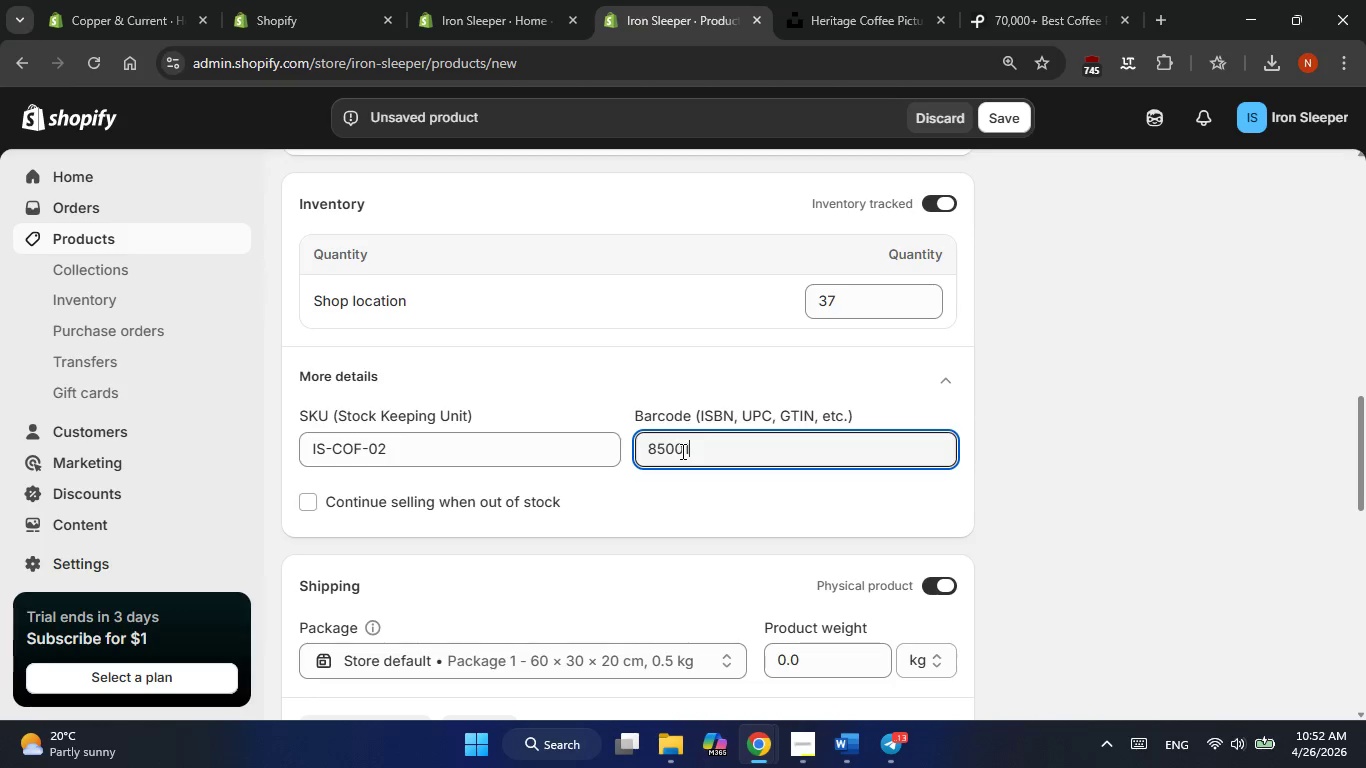 
key(Numpad2)
 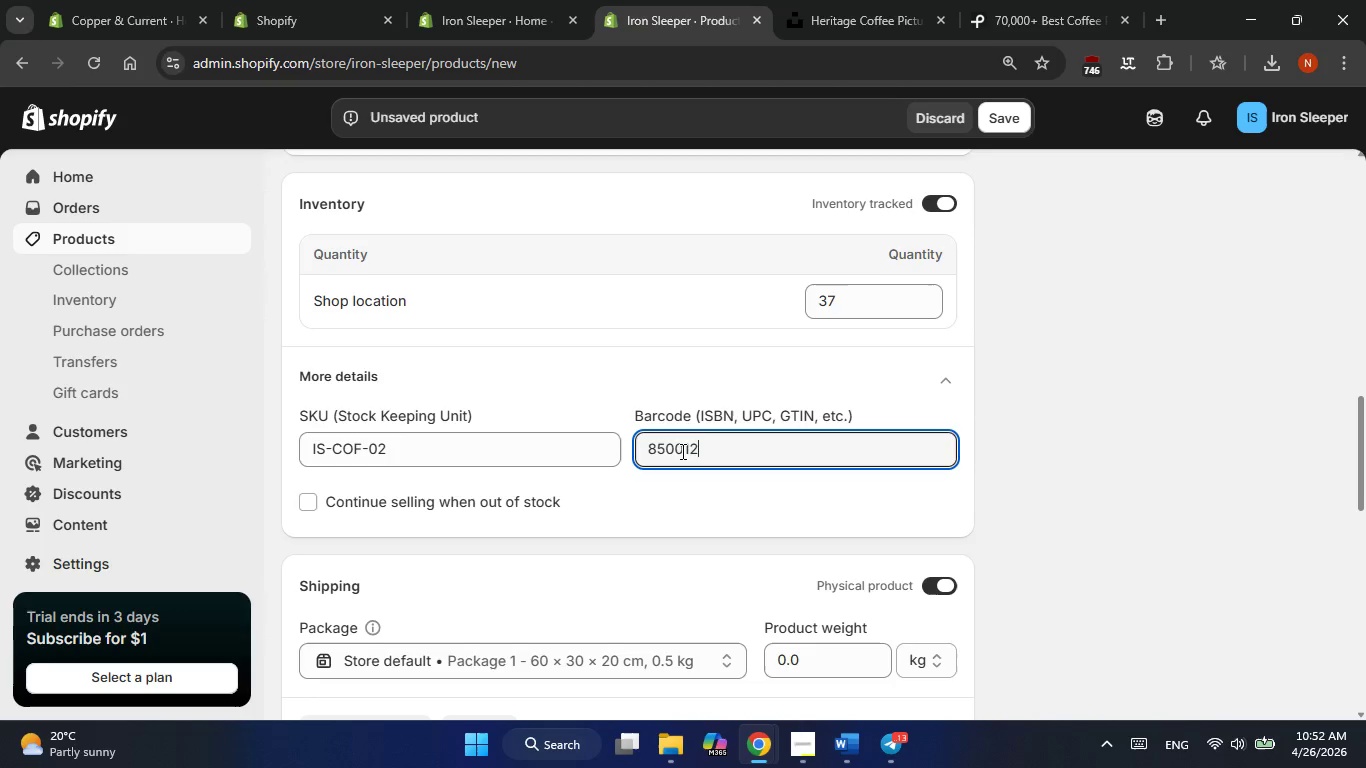 
key(Numpad3)
 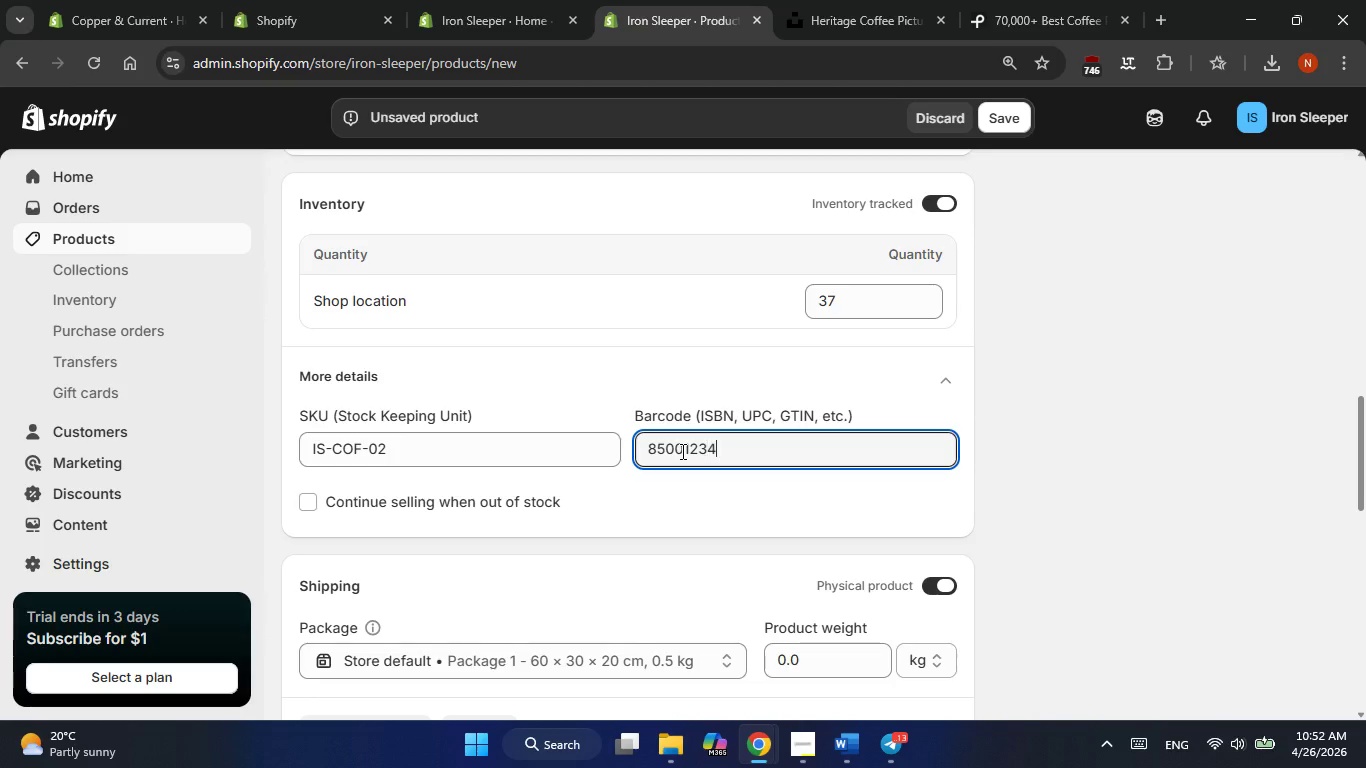 
key(Numpad4)
 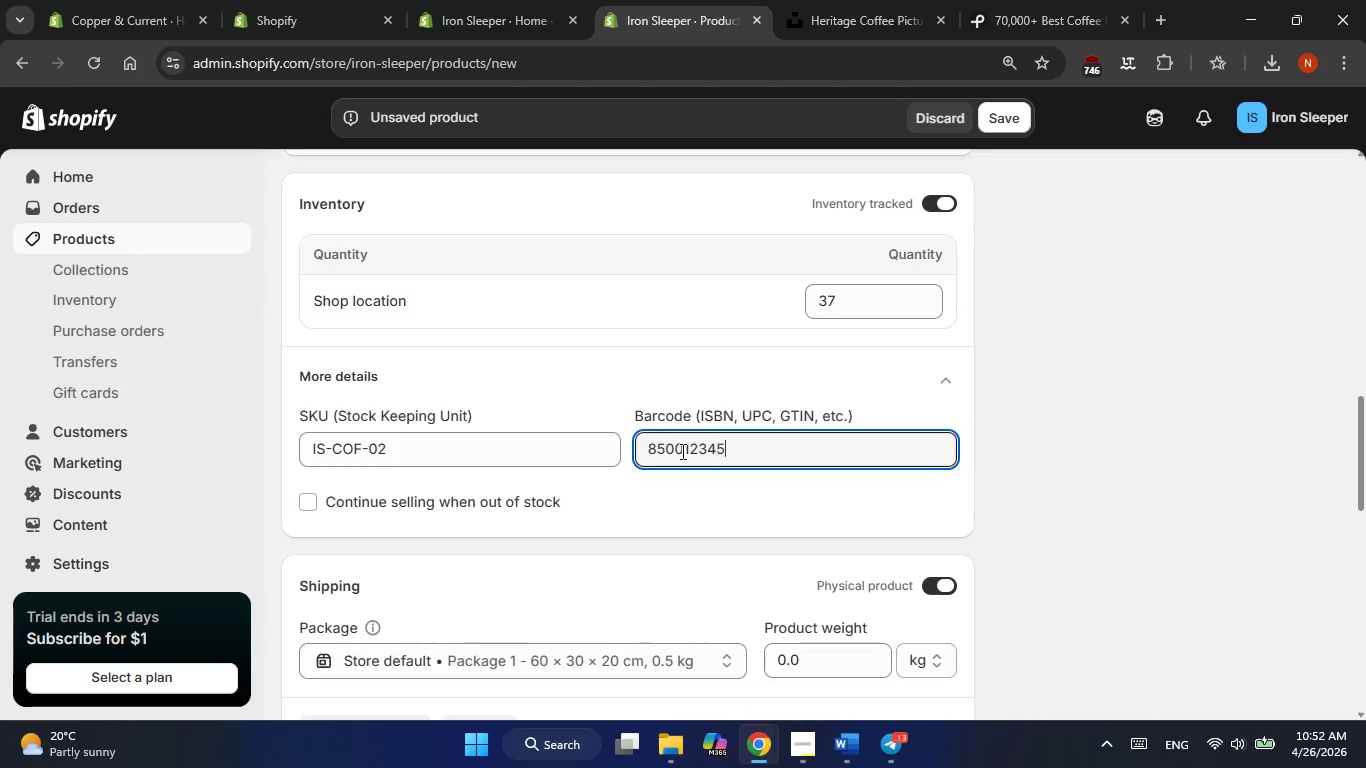 
key(Numpad5)
 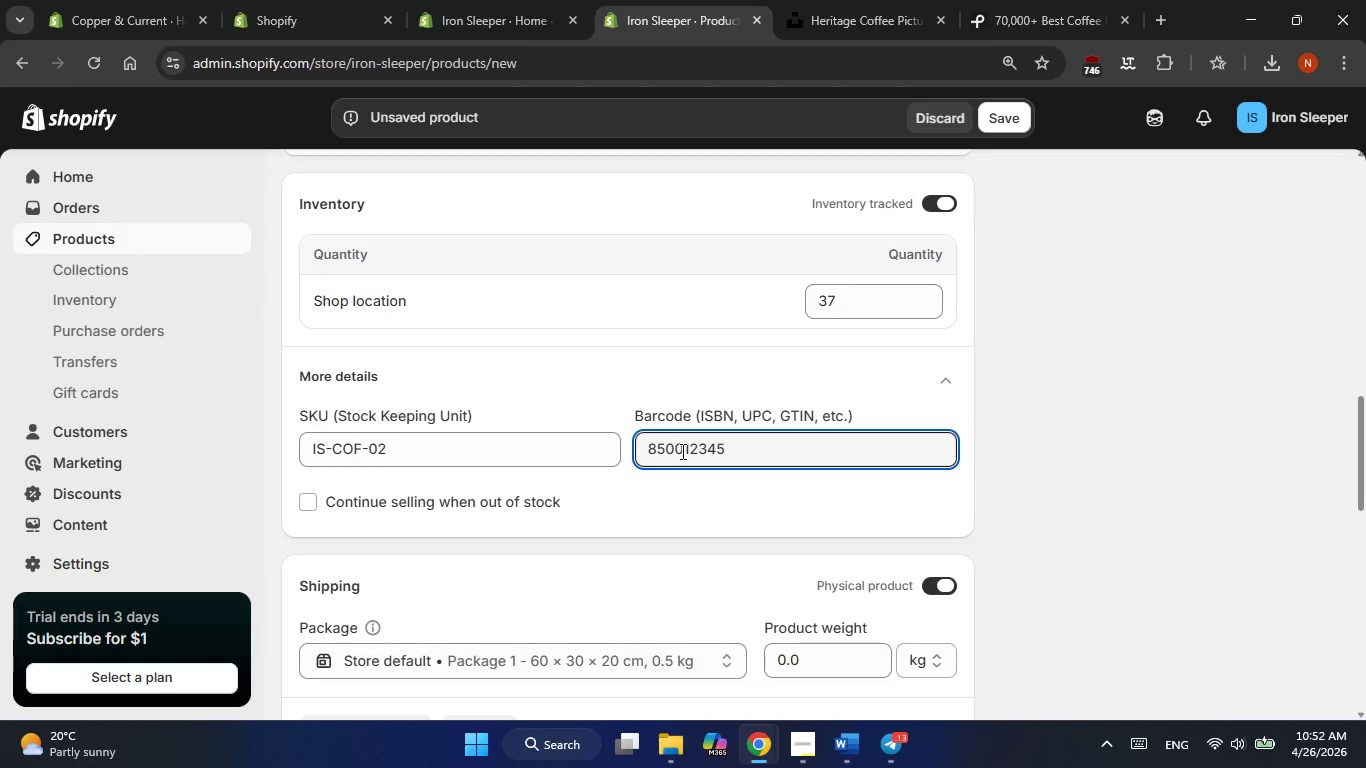 
key(Numpad6)
 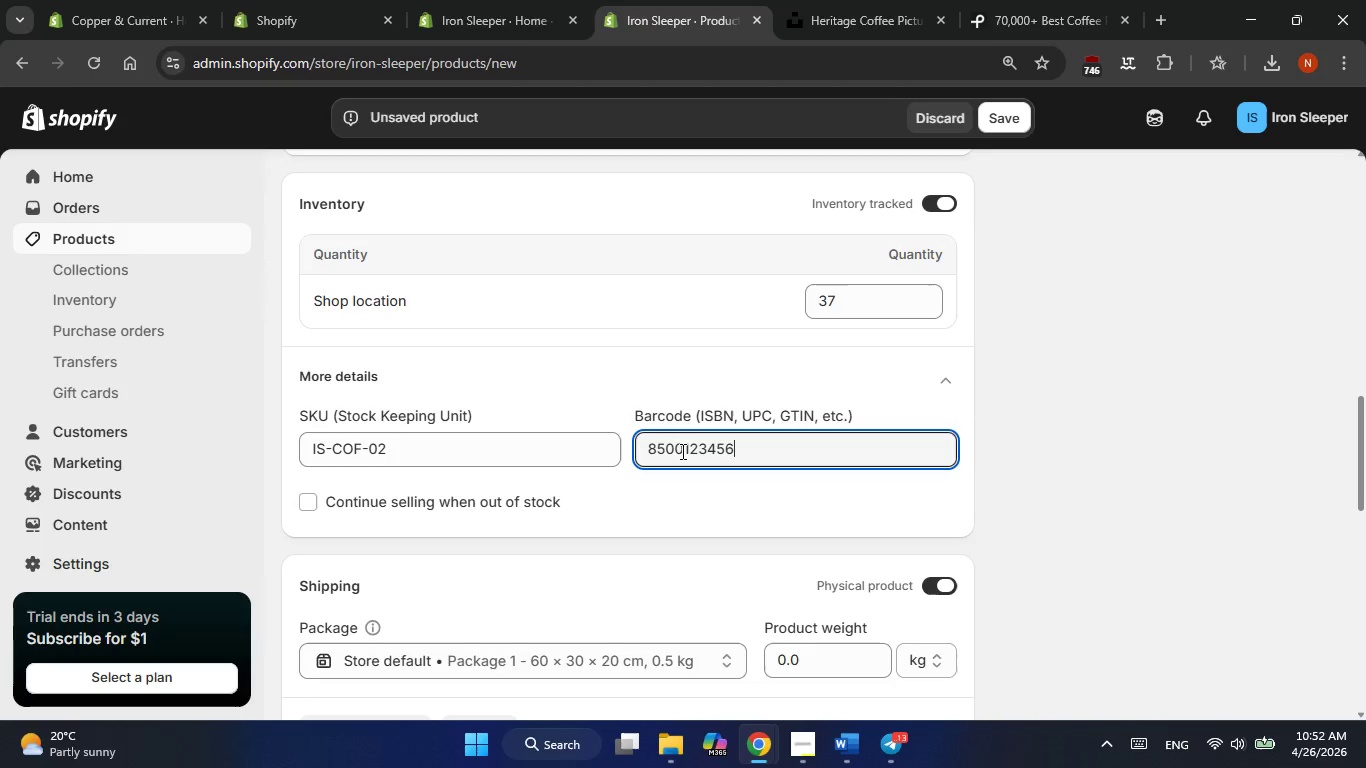 
key(Numpad0)
 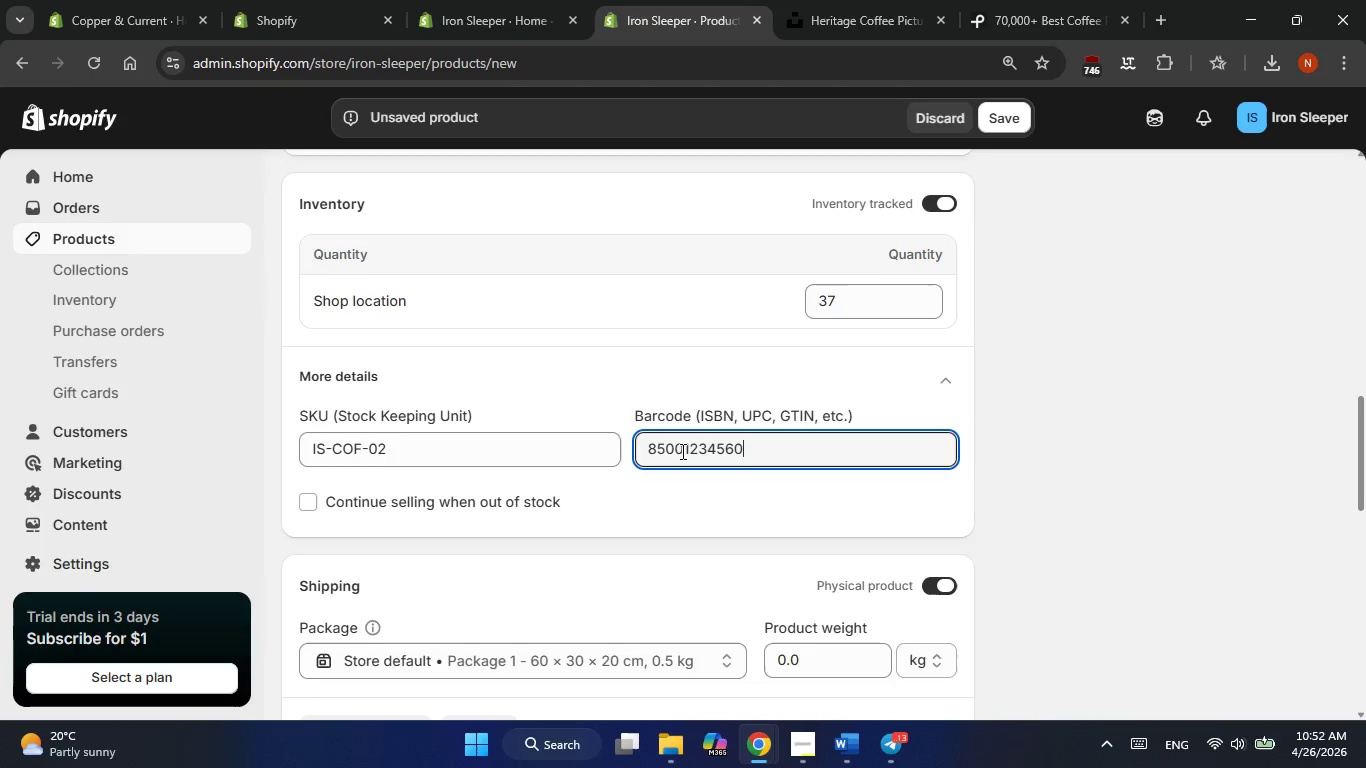 
key(Numpad2)
 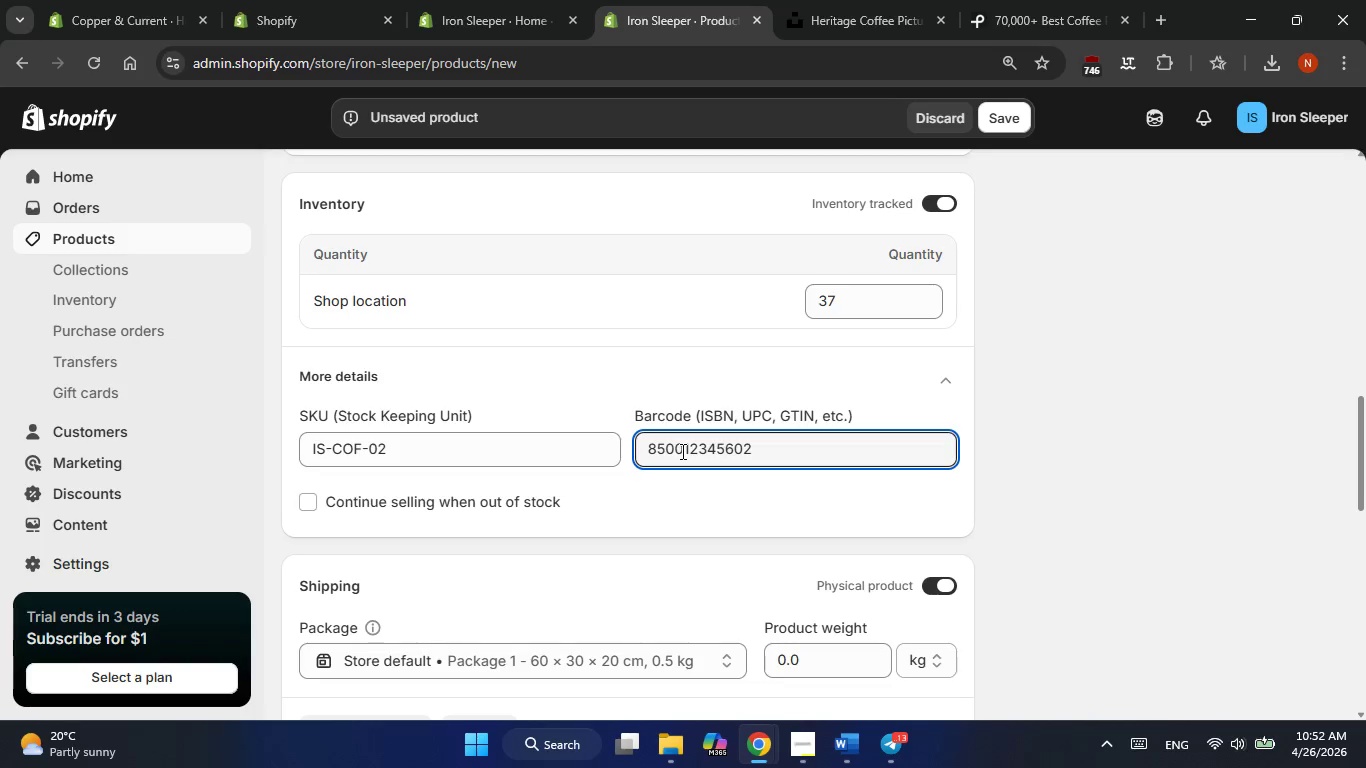 
scroll: coordinate [681, 451], scroll_direction: down, amount: 2.0
 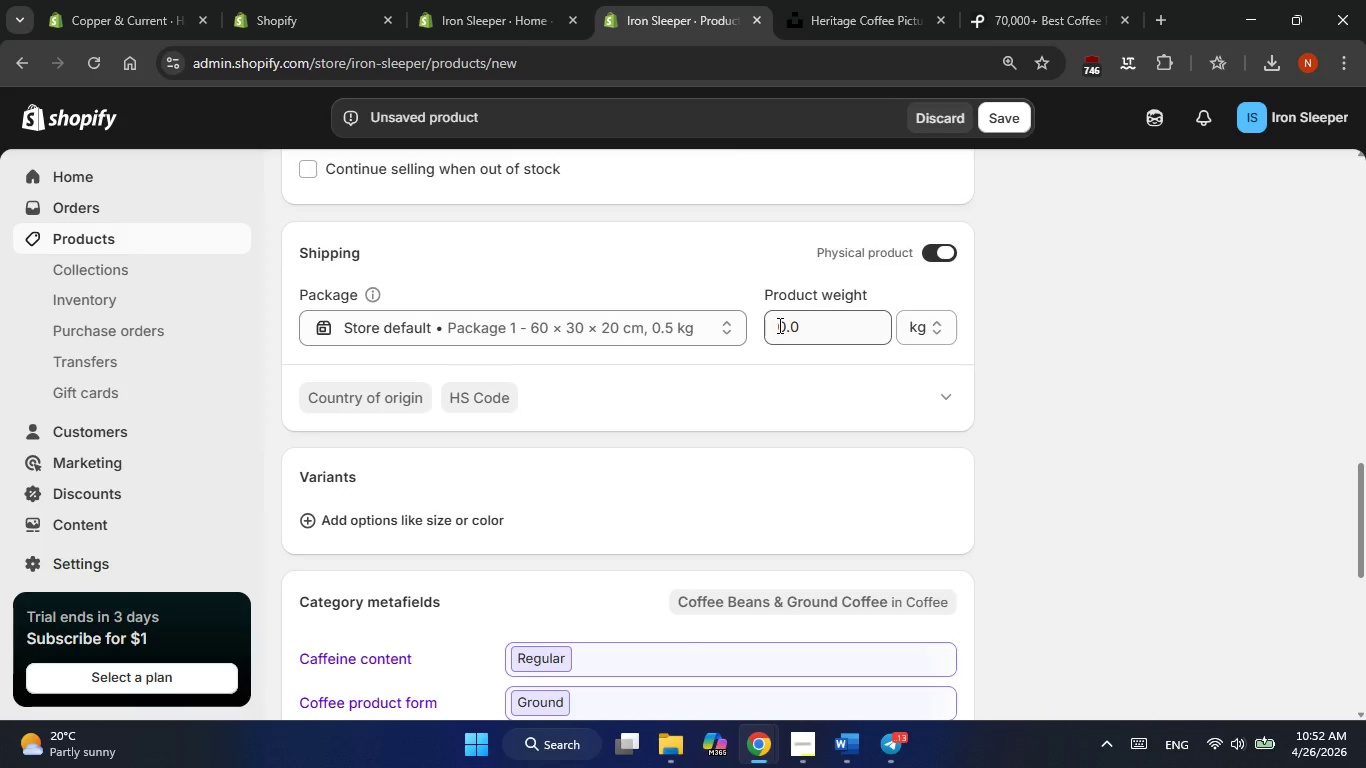 
left_click([778, 325])
 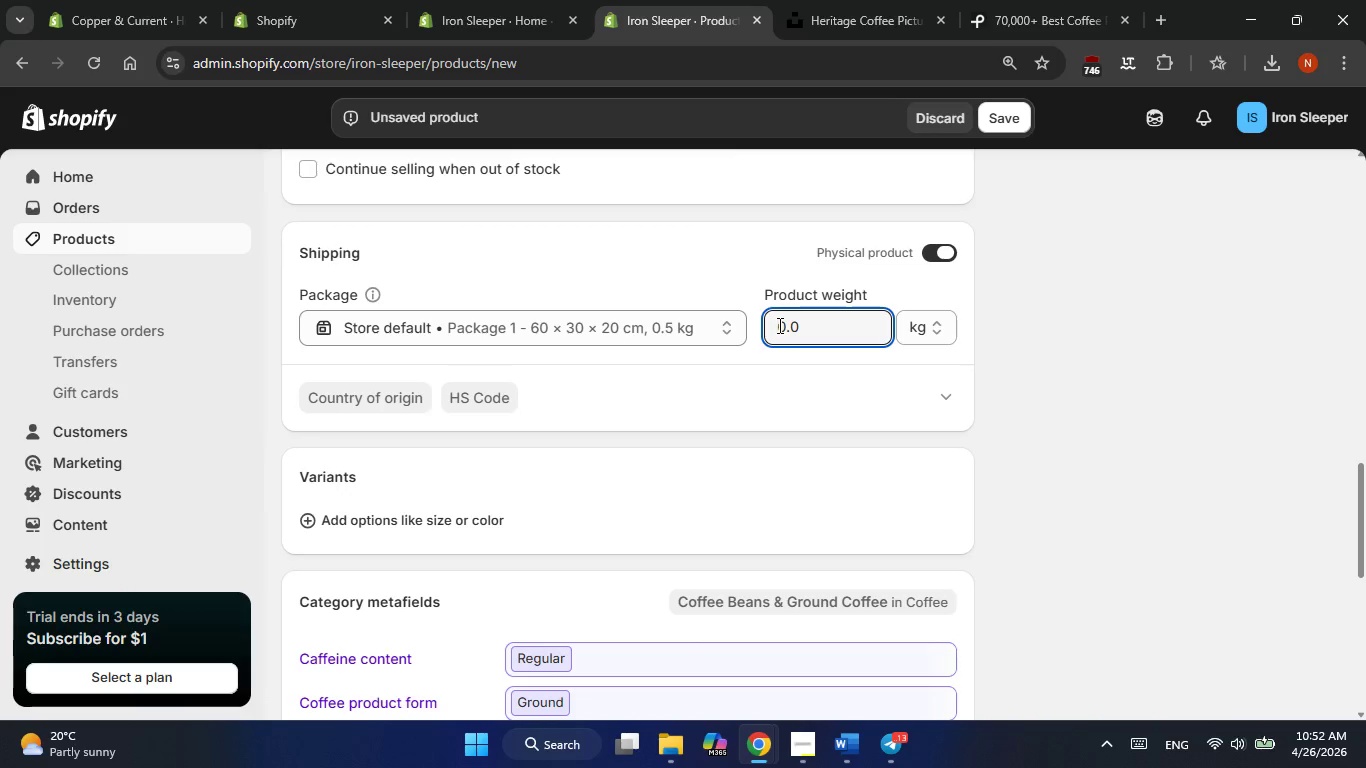 
key(Delete)
 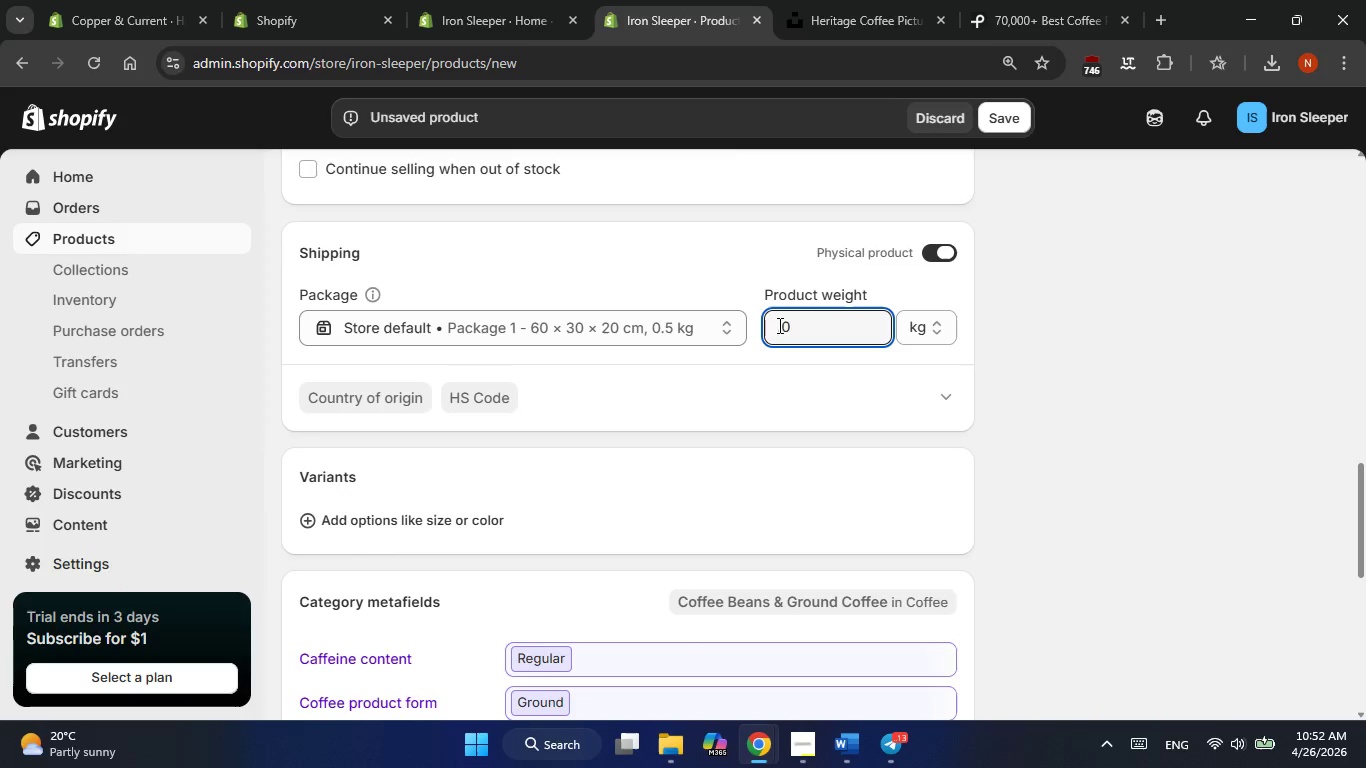 
key(Delete)
 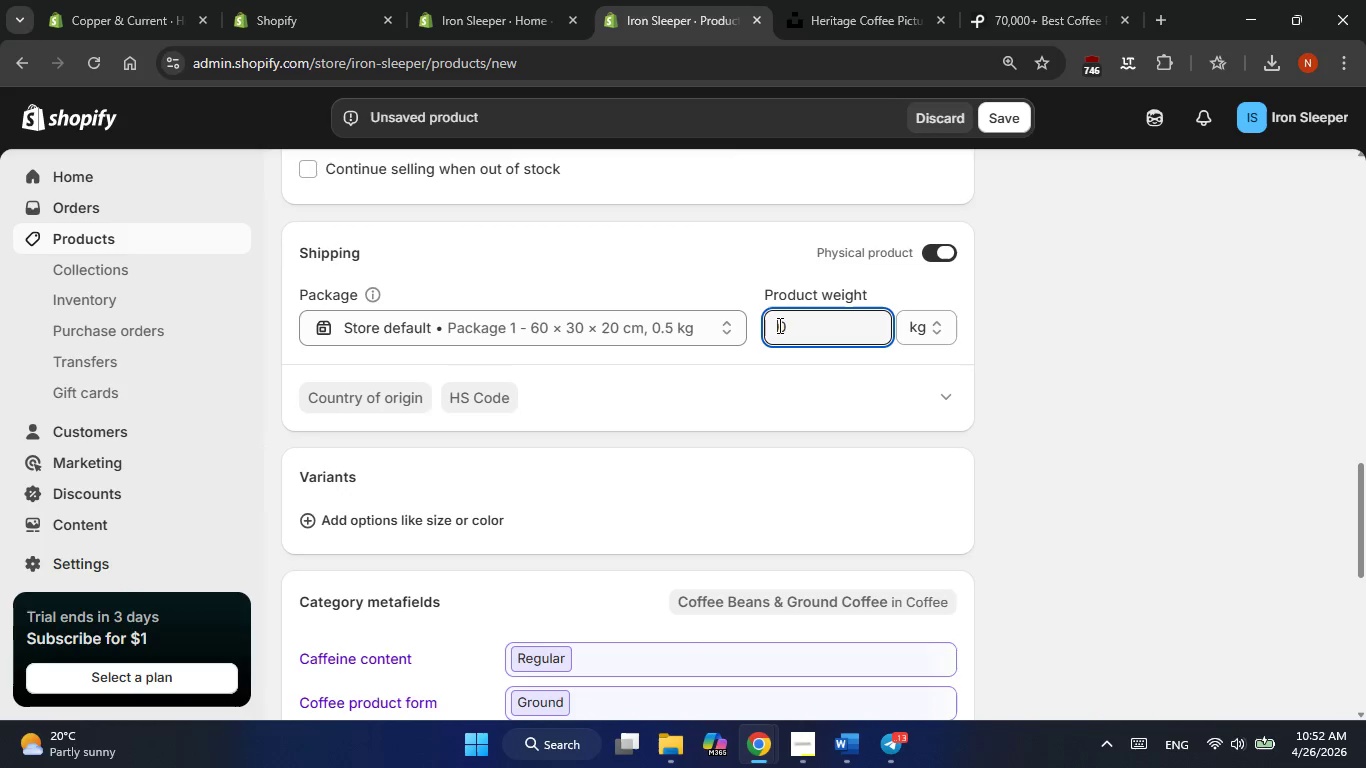 
key(Delete)
 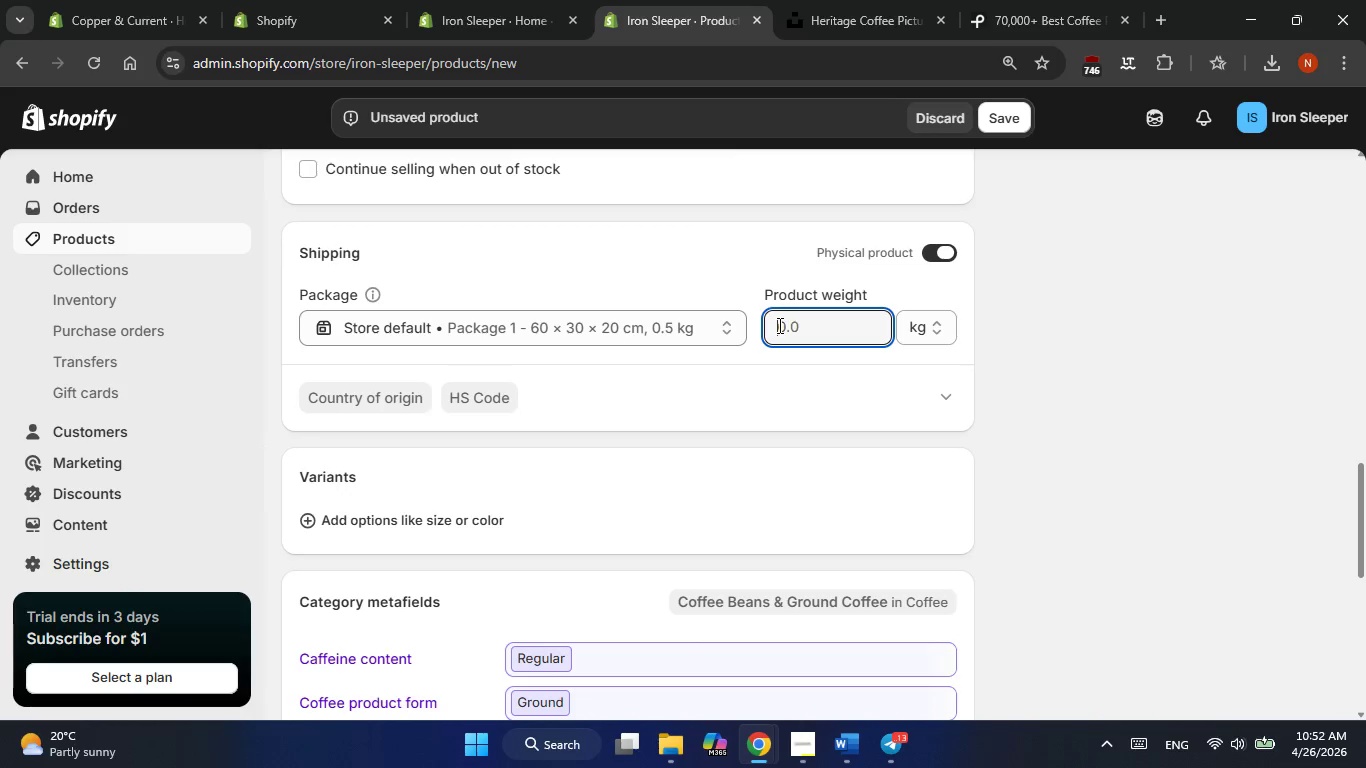 
key(Delete)
 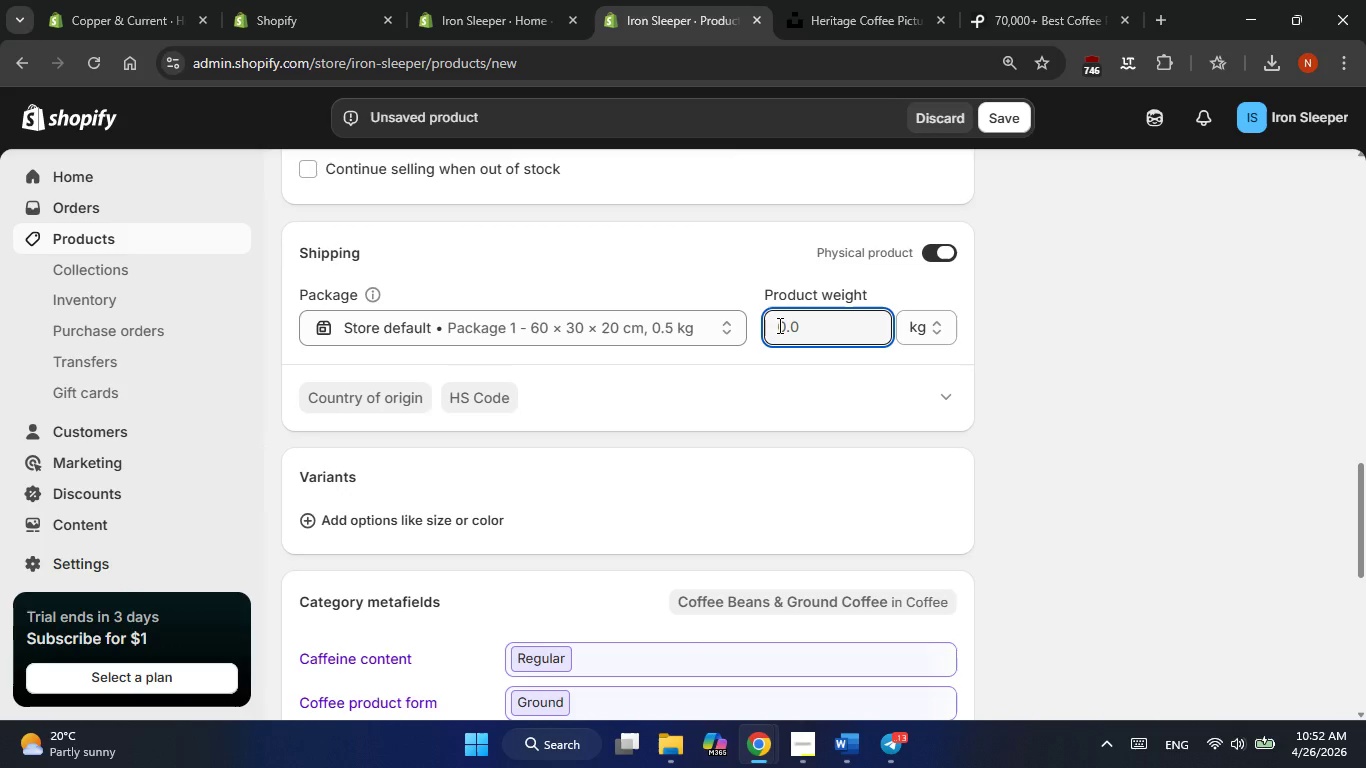 
key(Numpad0)
 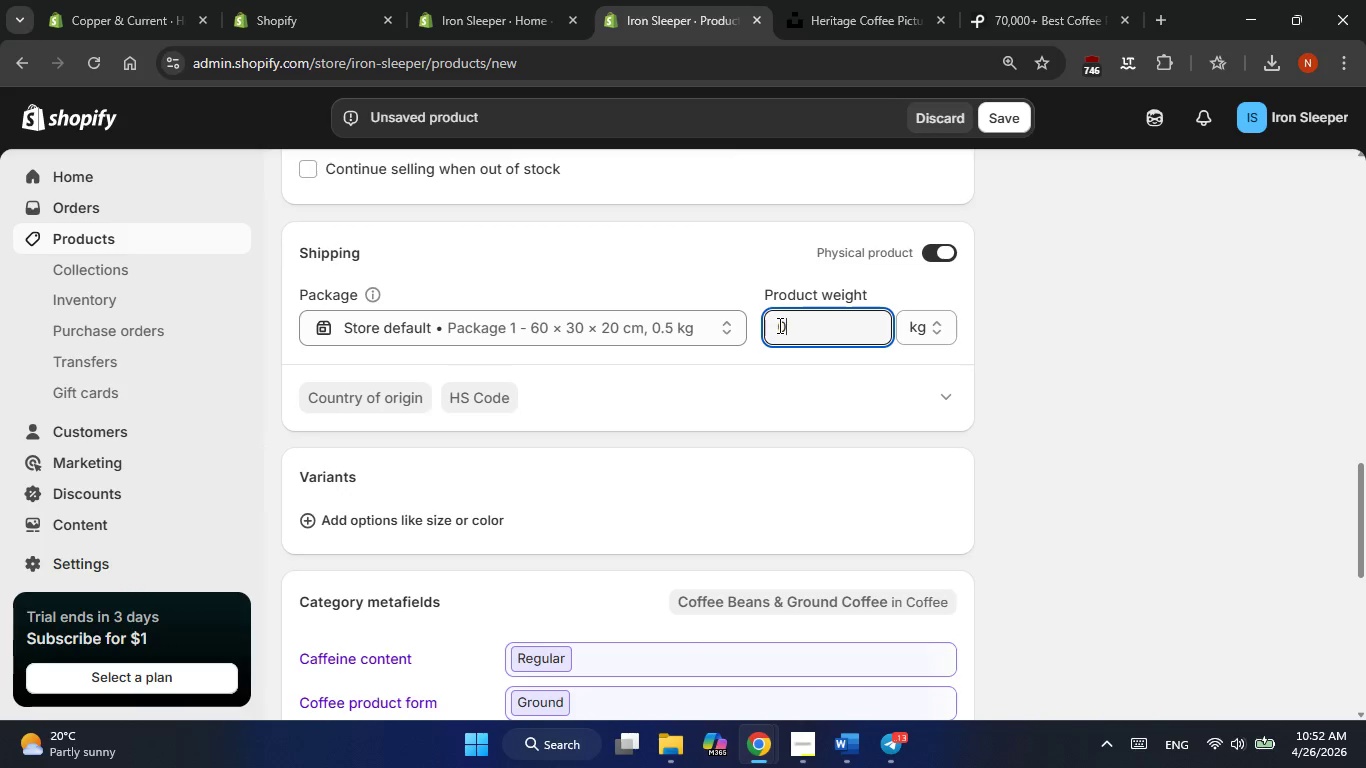 
key(NumpadDecimal)
 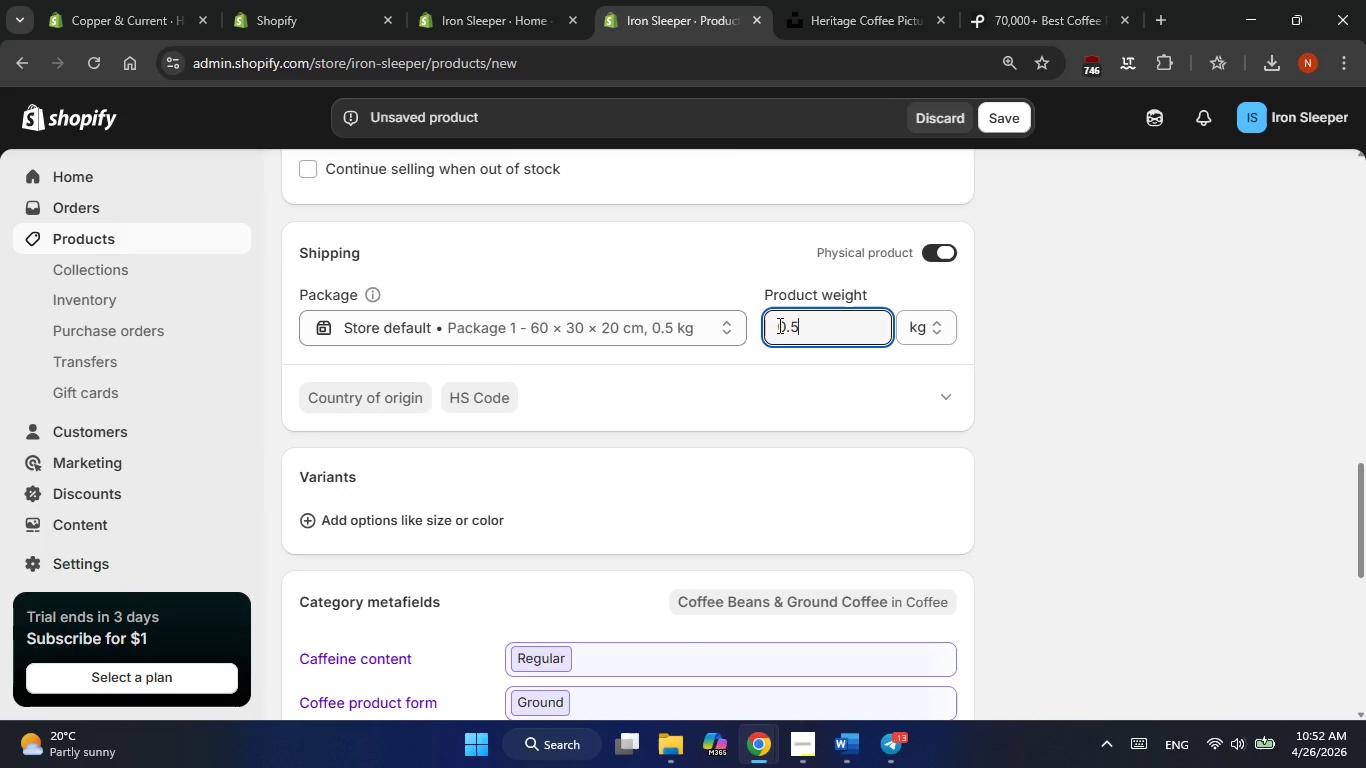 
key(Numpad5)
 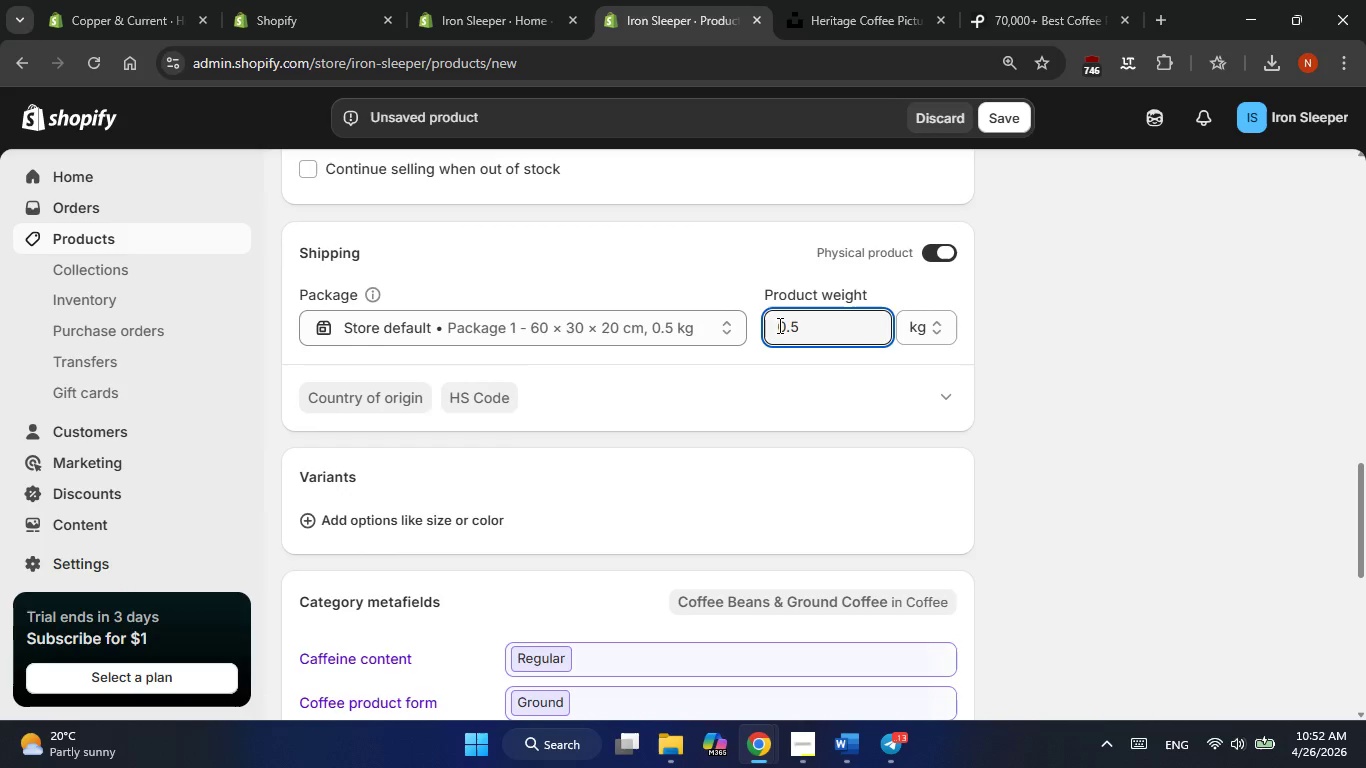 
scroll: coordinate [778, 325], scroll_direction: down, amount: 1.0
 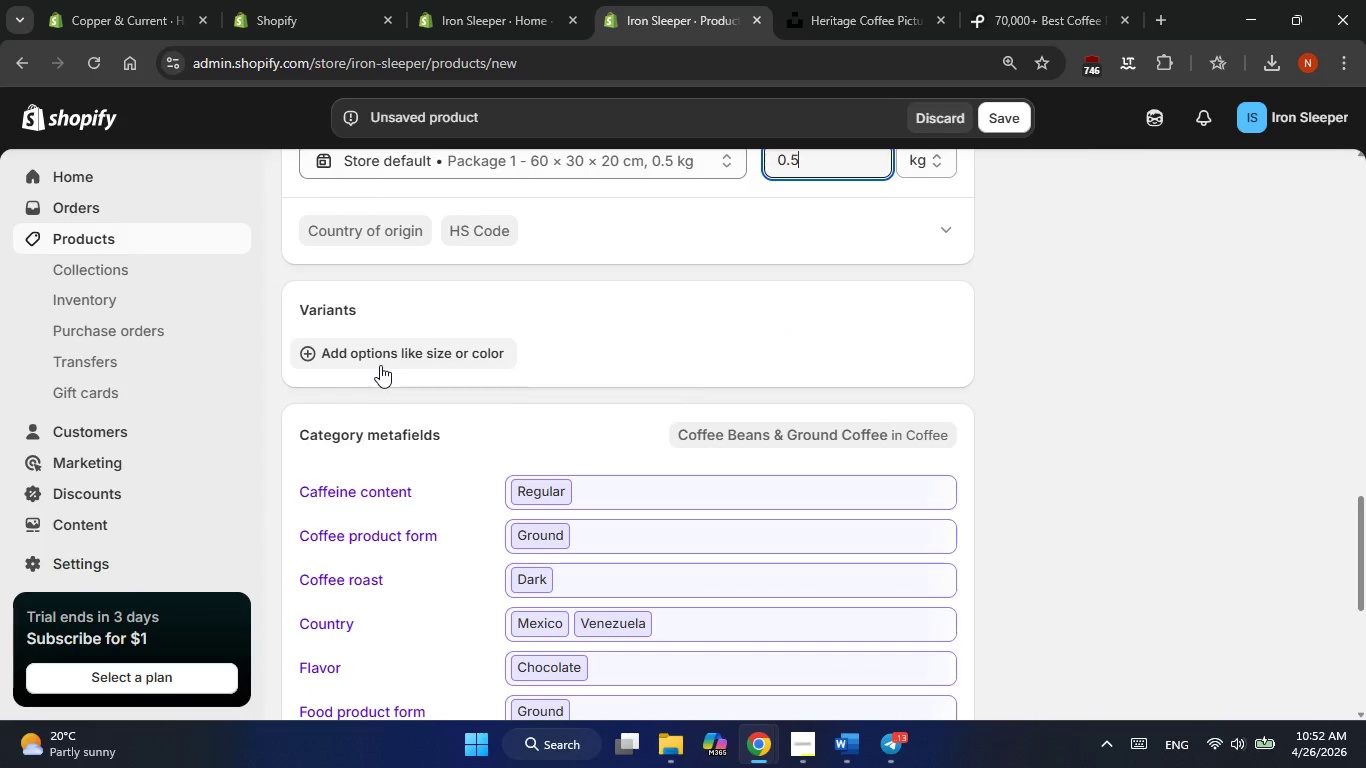 
left_click([380, 365])
 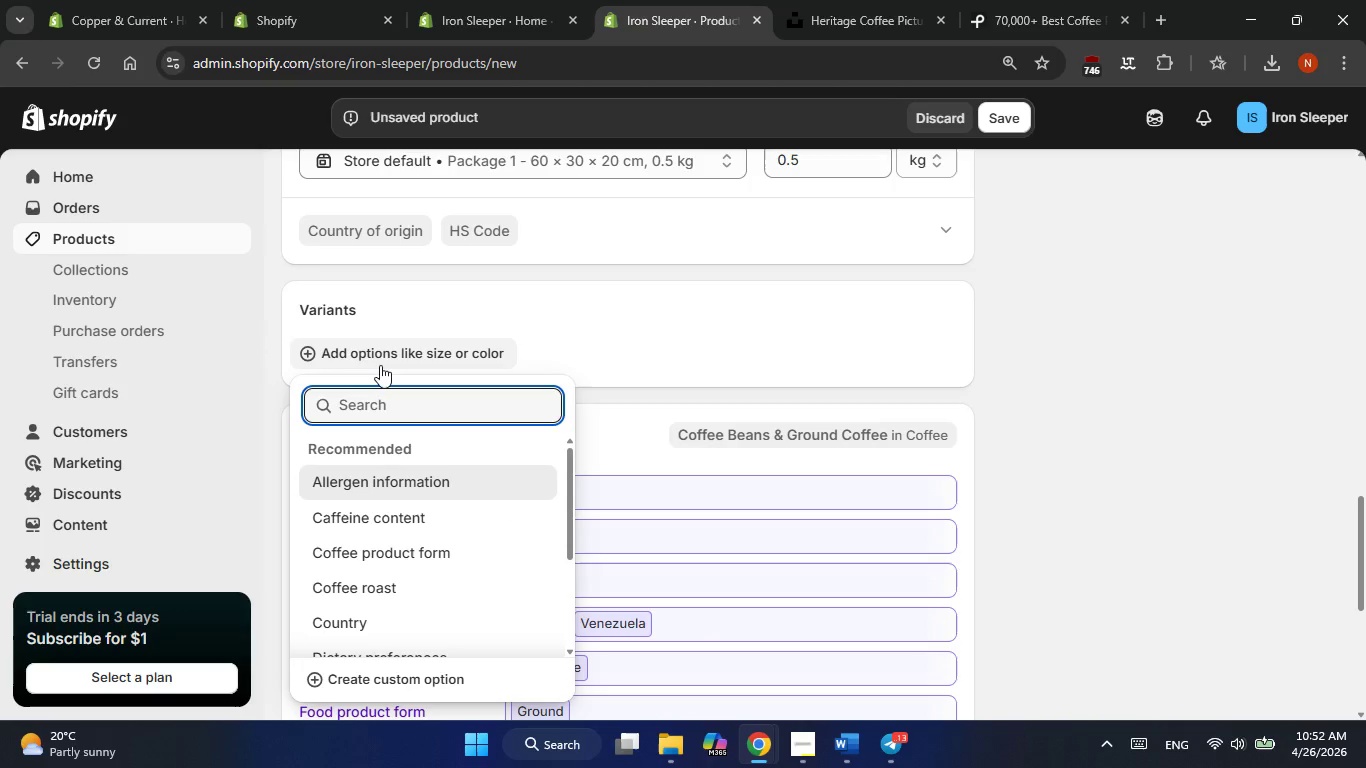 
type(t)
key(Backspace)
type(Cofee)
key(Backspace)
key(Backspace)
type(fee Type)
 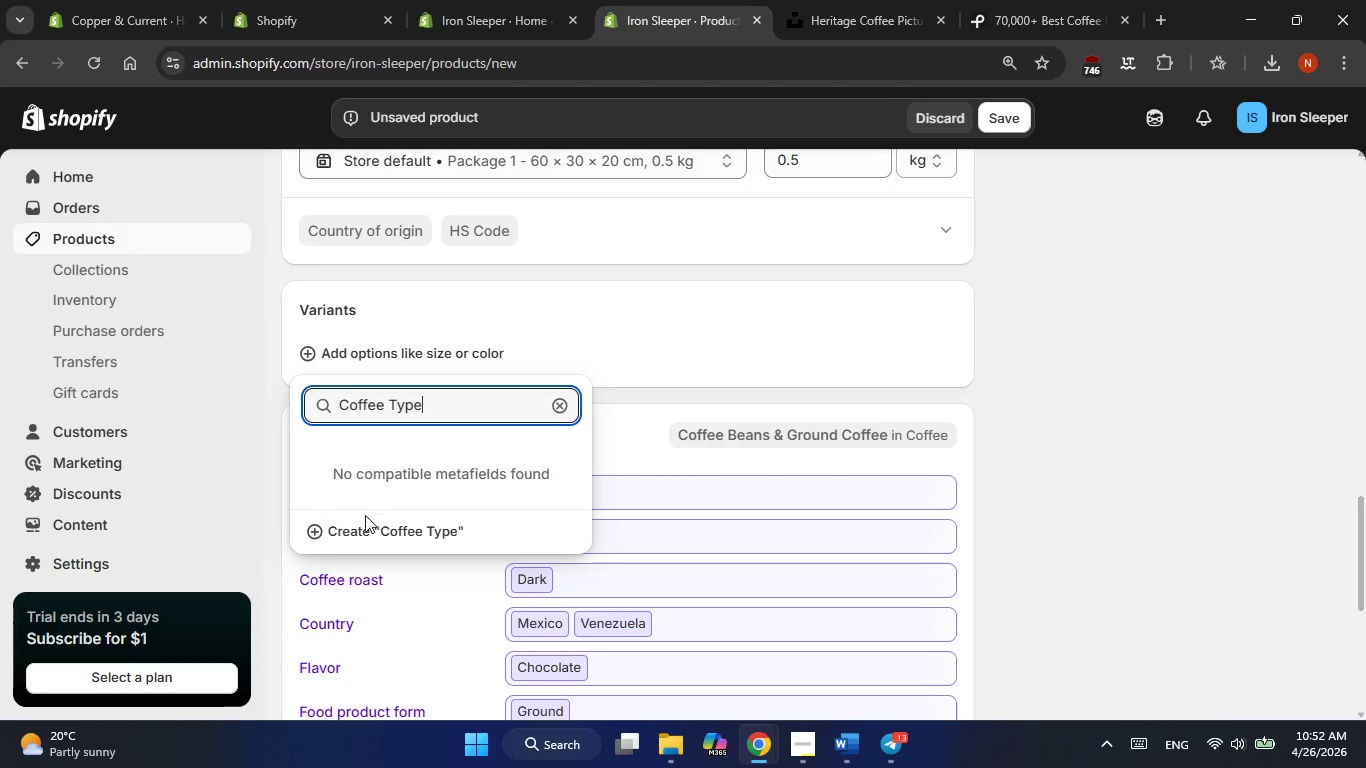 
left_click([355, 525])
 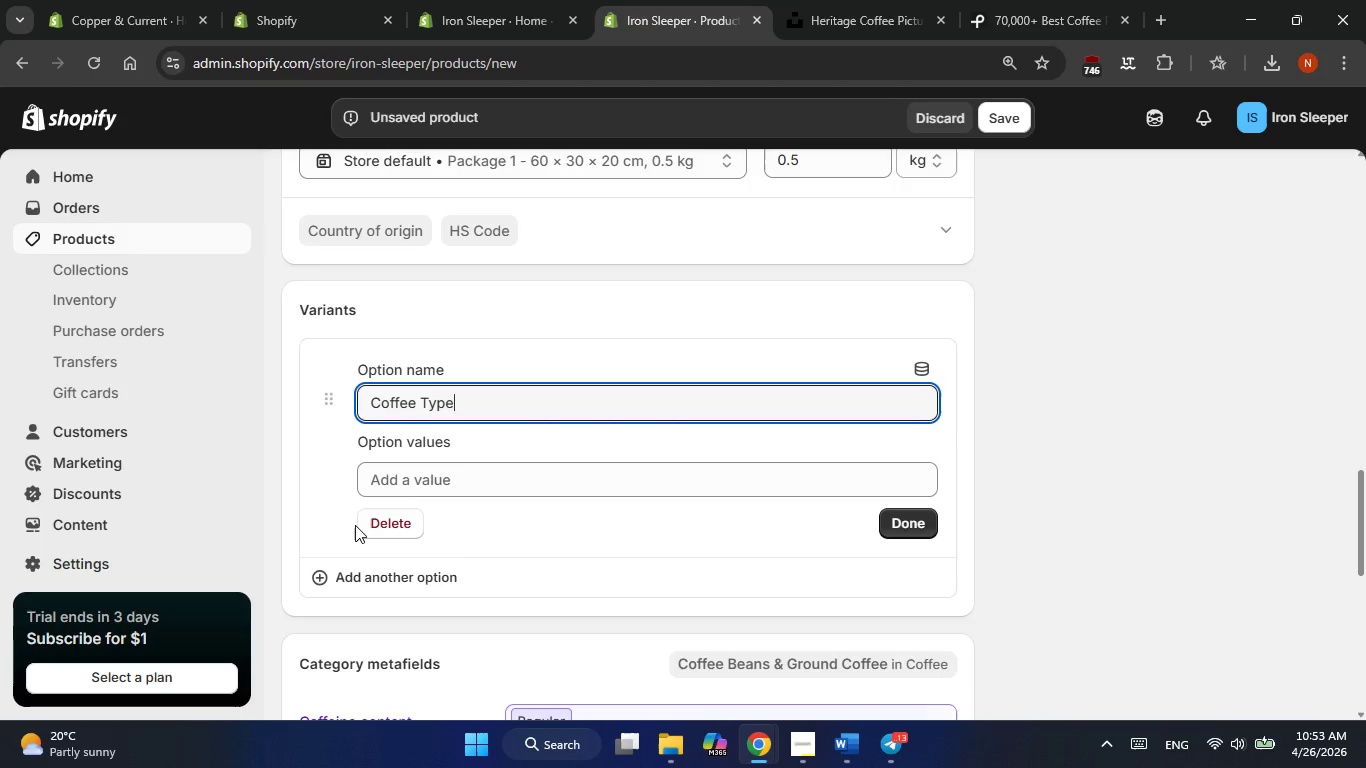 
wait(20.69)
 